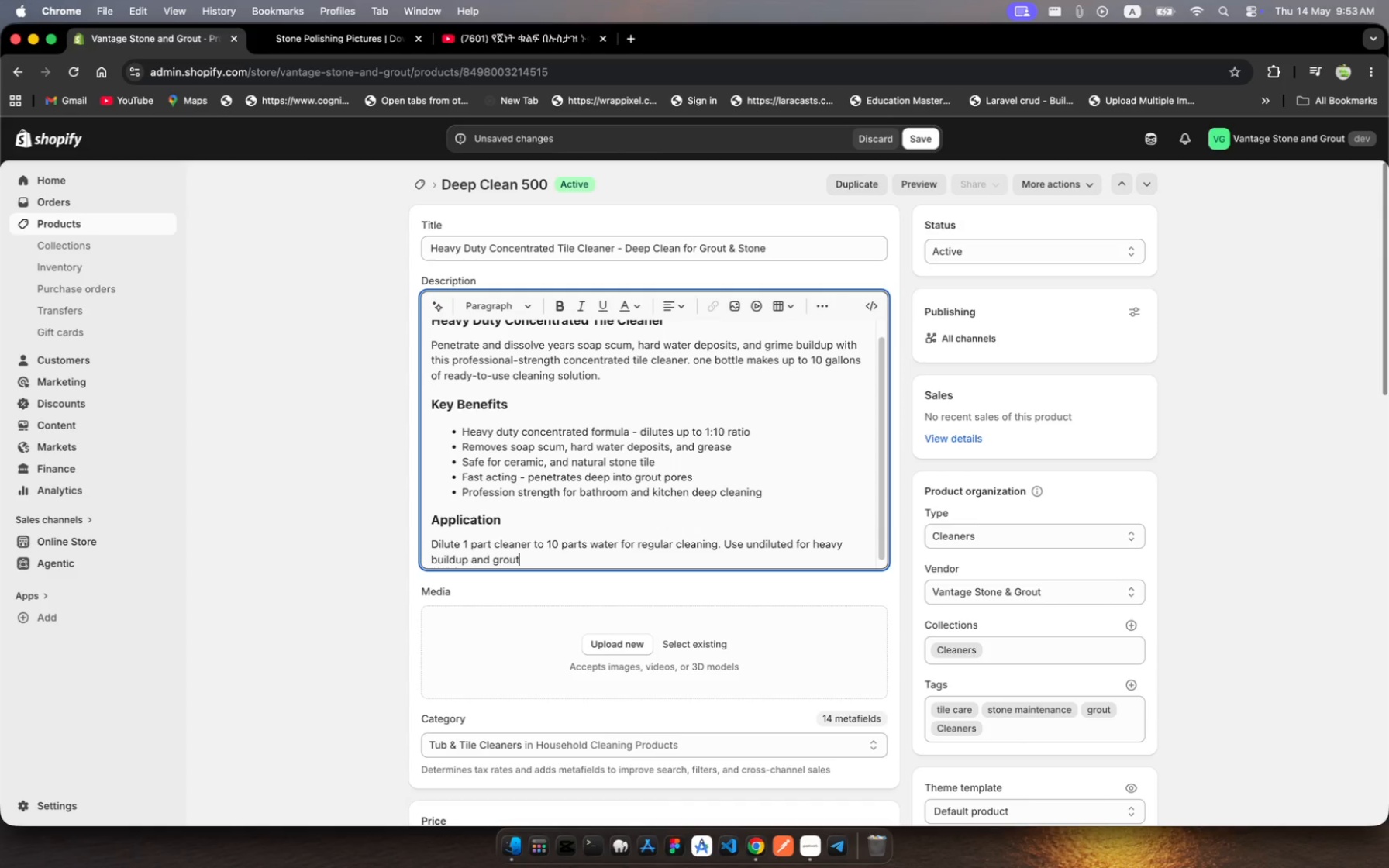 
type( deep cleaning. )
 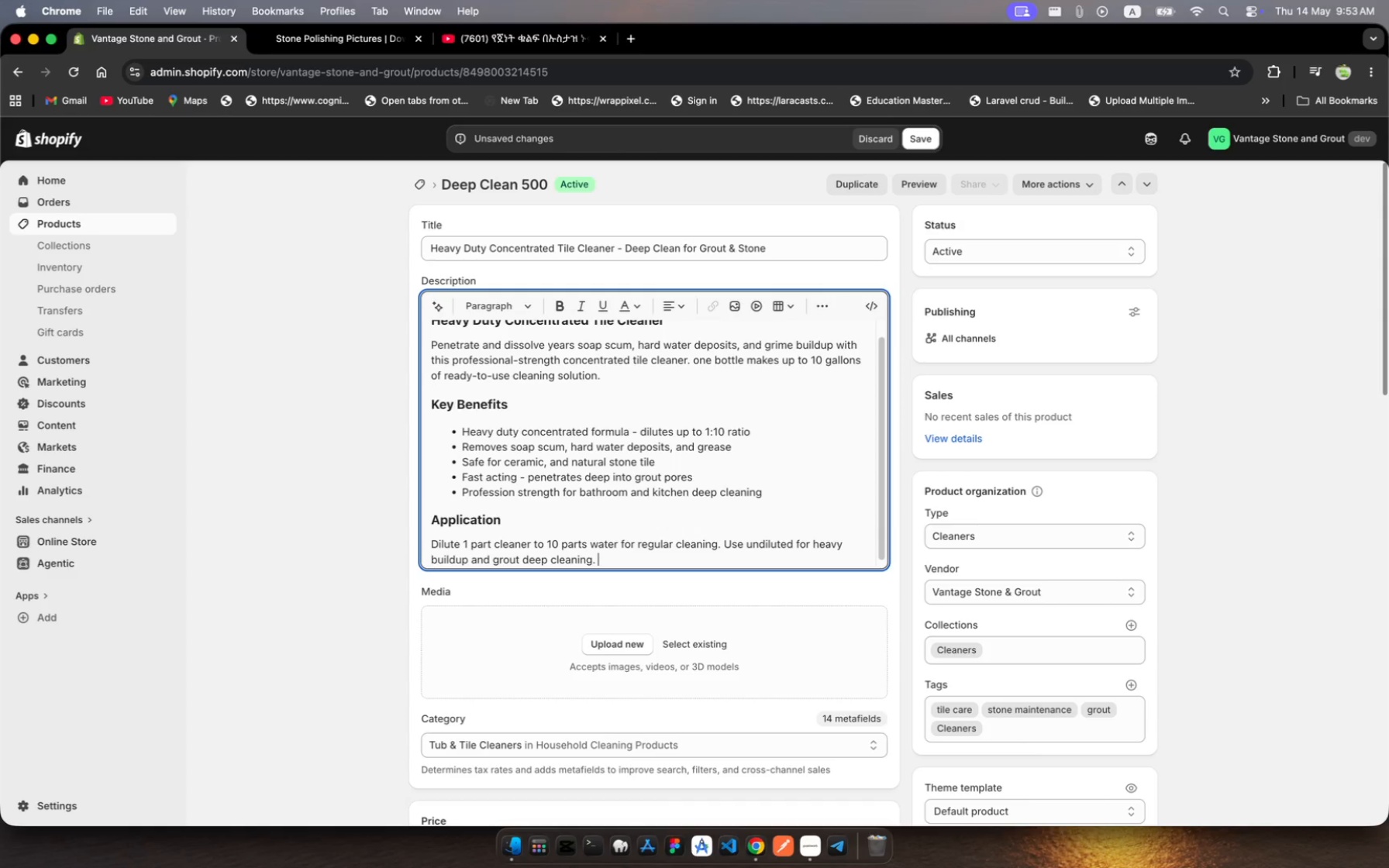 
type(Rinse )
 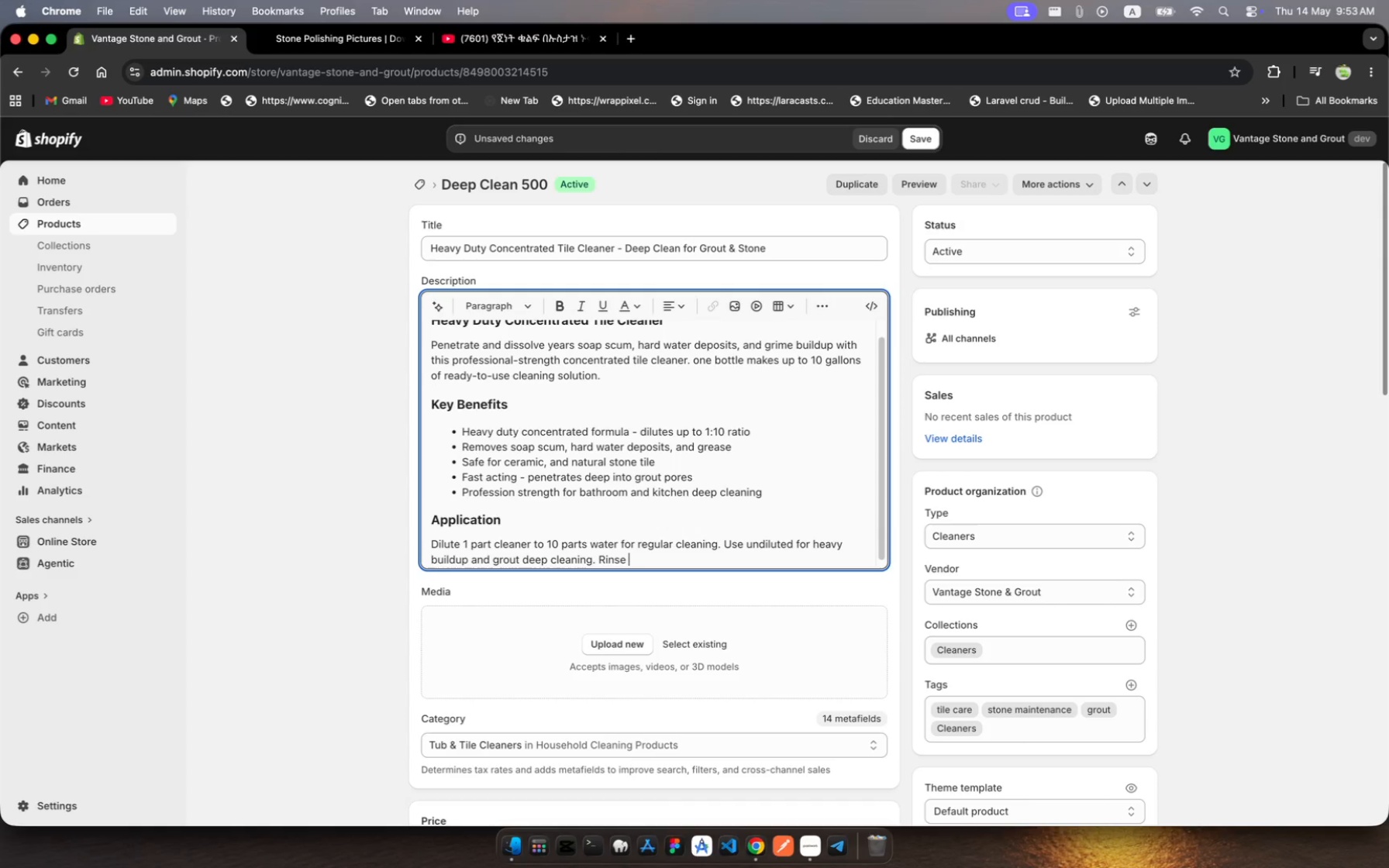 
type(through;)
key(Backspace)
type(y)
 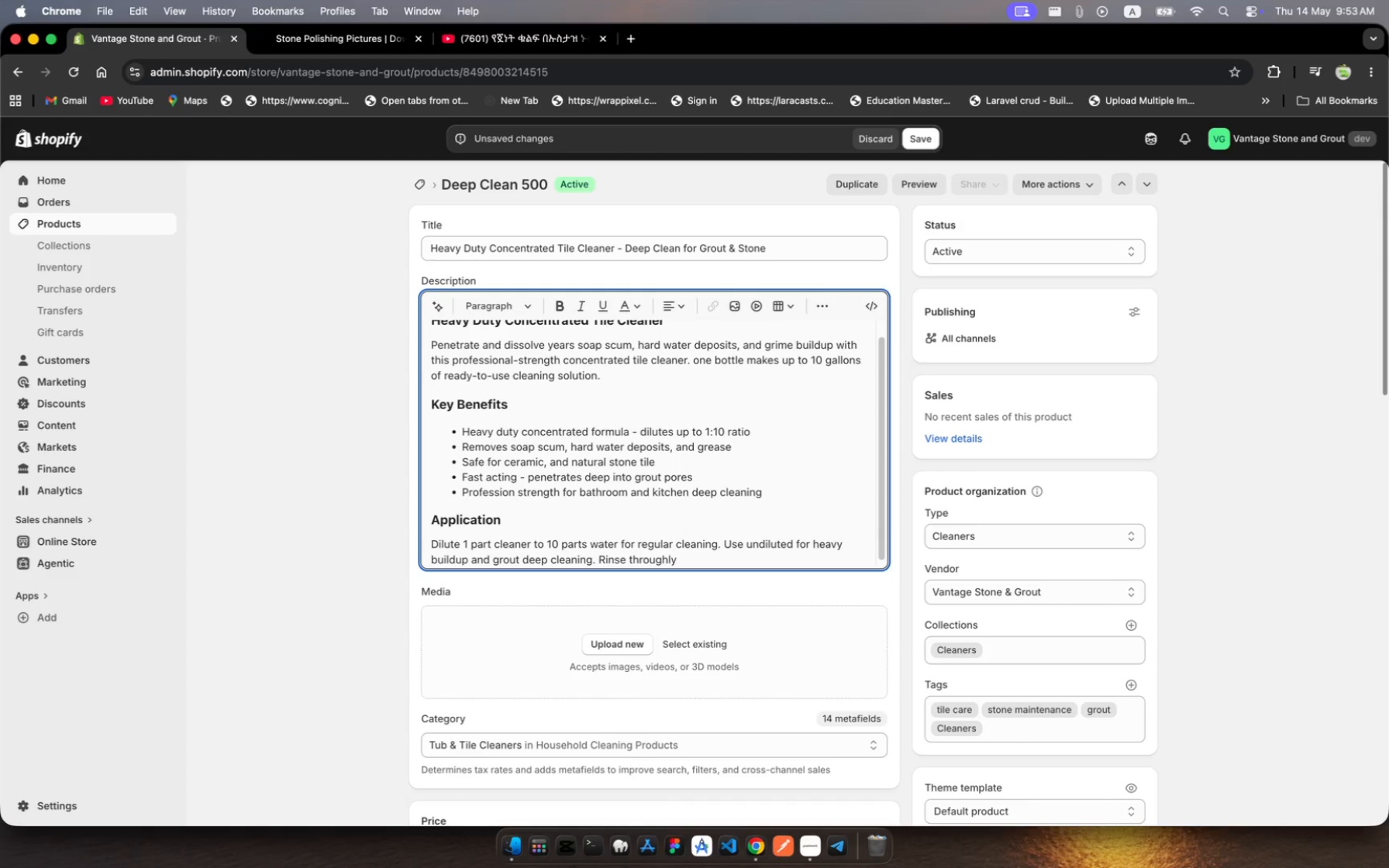 
hold_key(key=L, duration=0.43)
 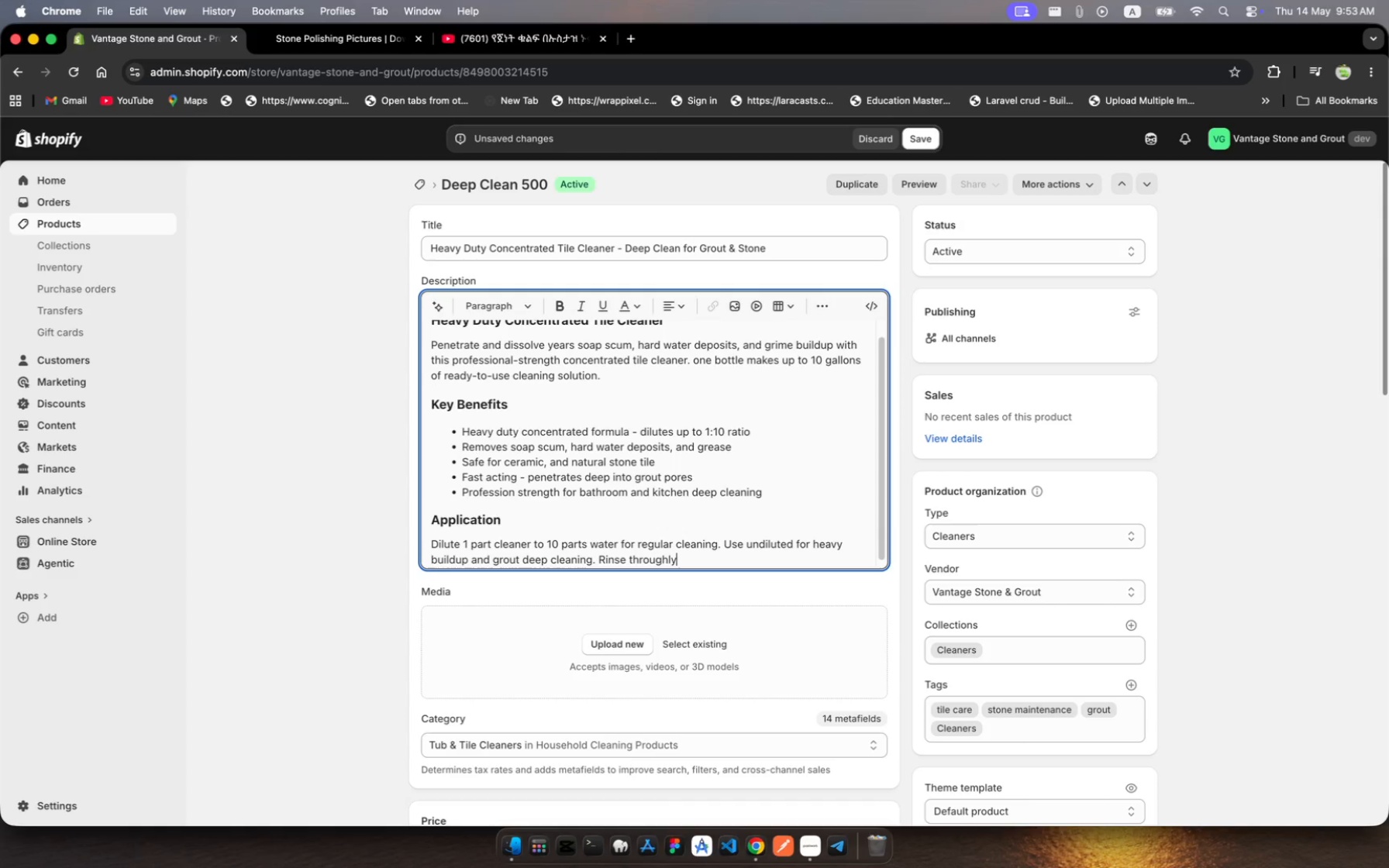 
type( after applicatin.)
 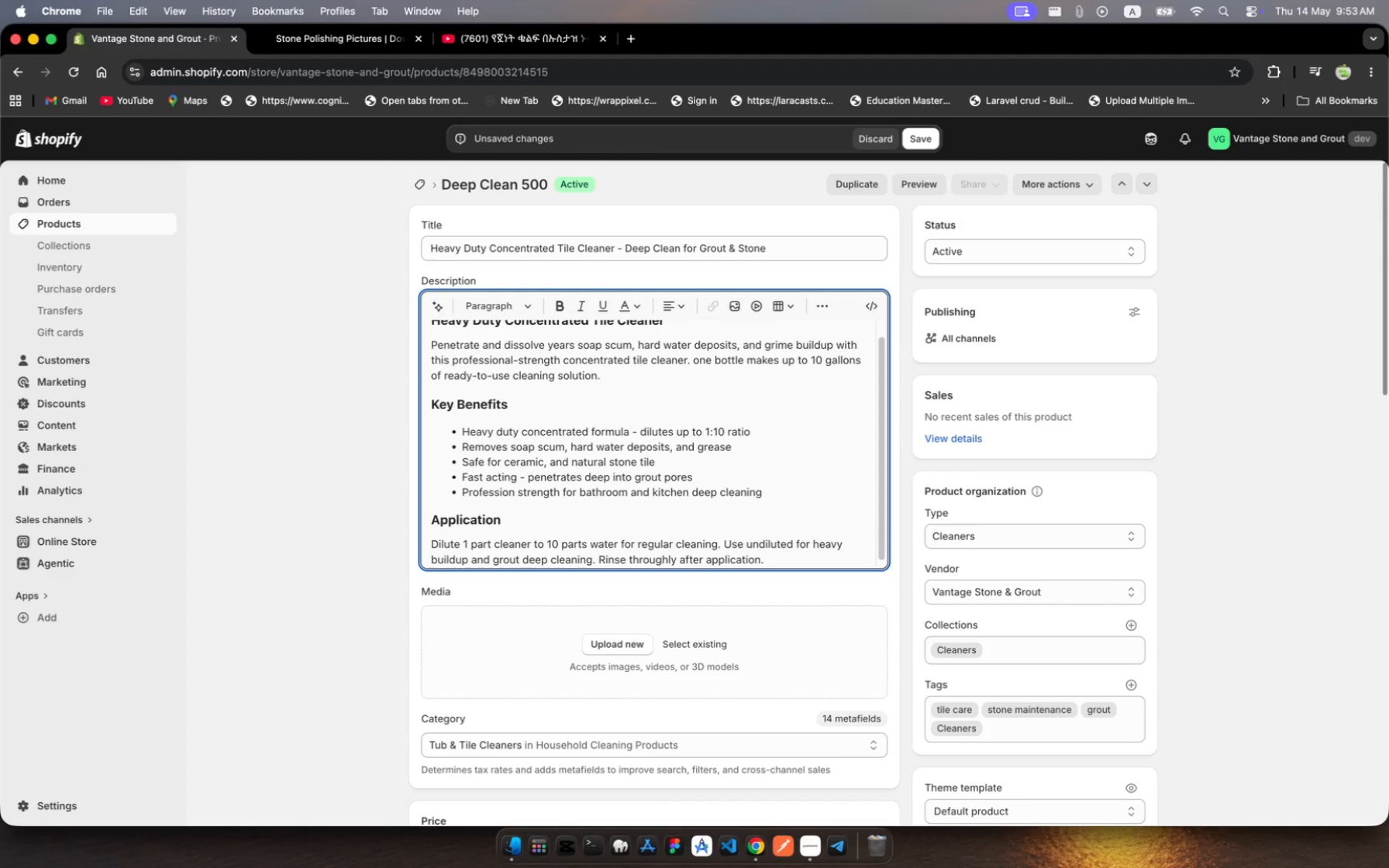 
hold_key(key=O, duration=0.35)
 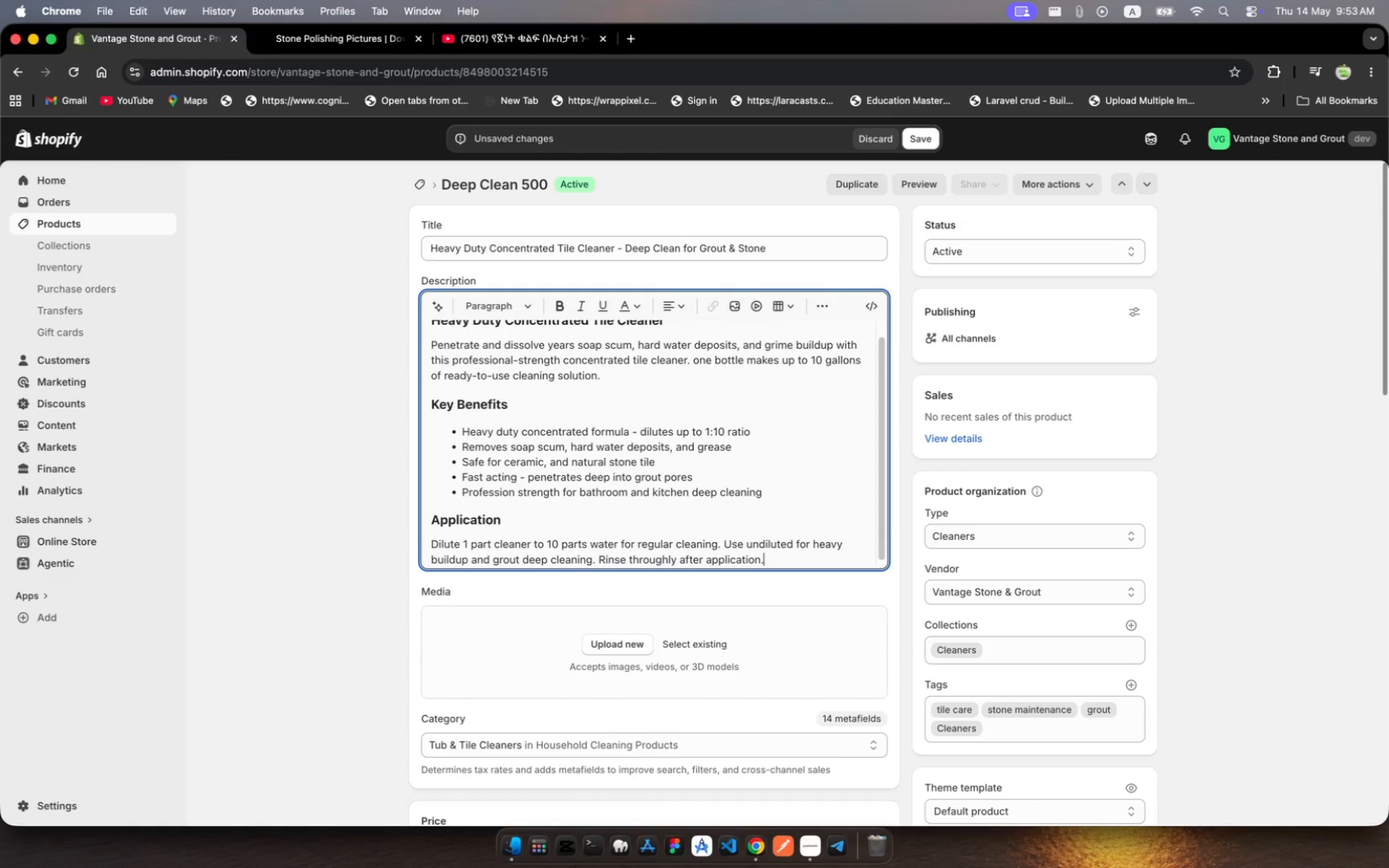 
wait(8.19)
 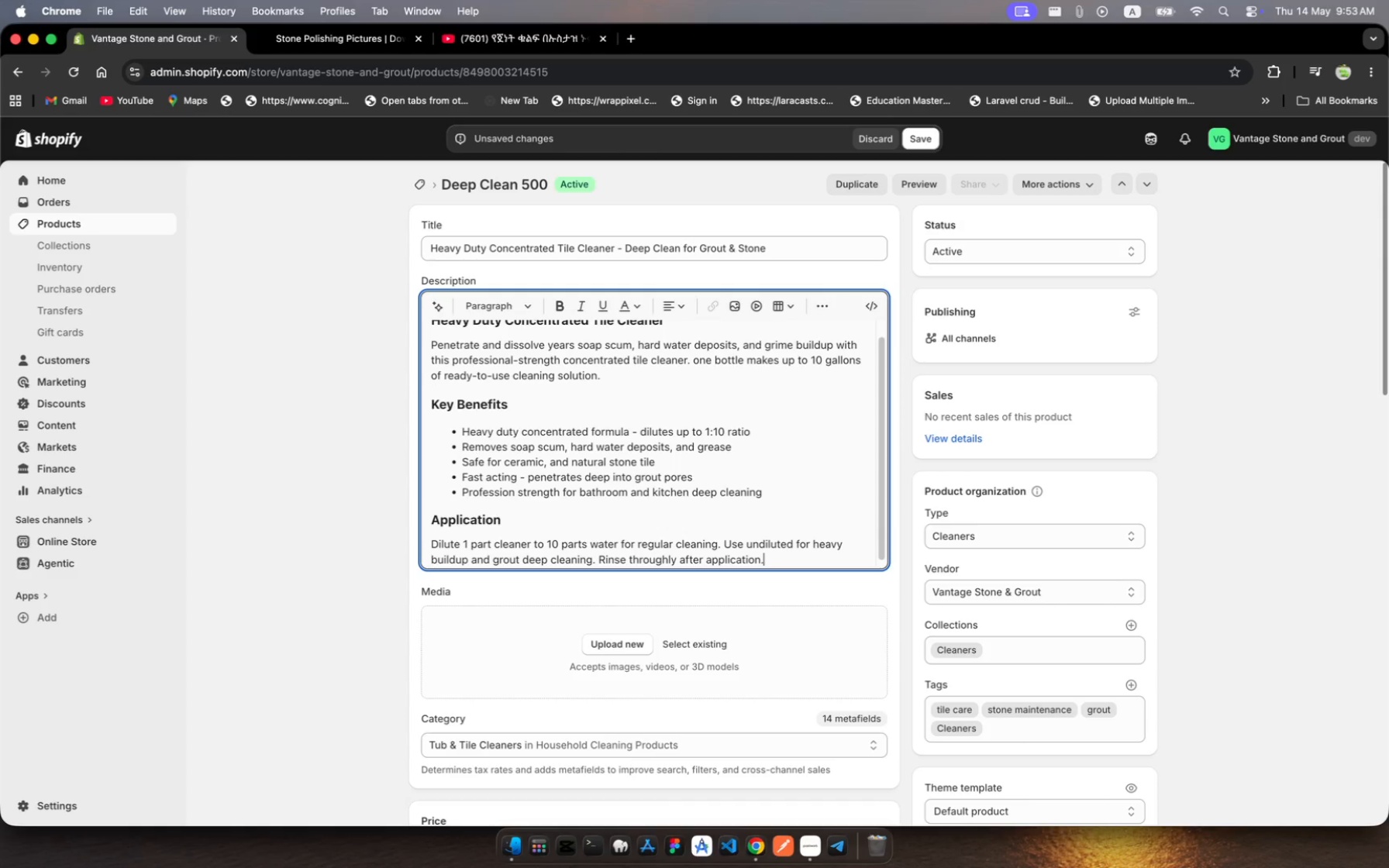 
left_click_drag(start_coordinate=[614, 244], to_coordinate=[492, 243])
 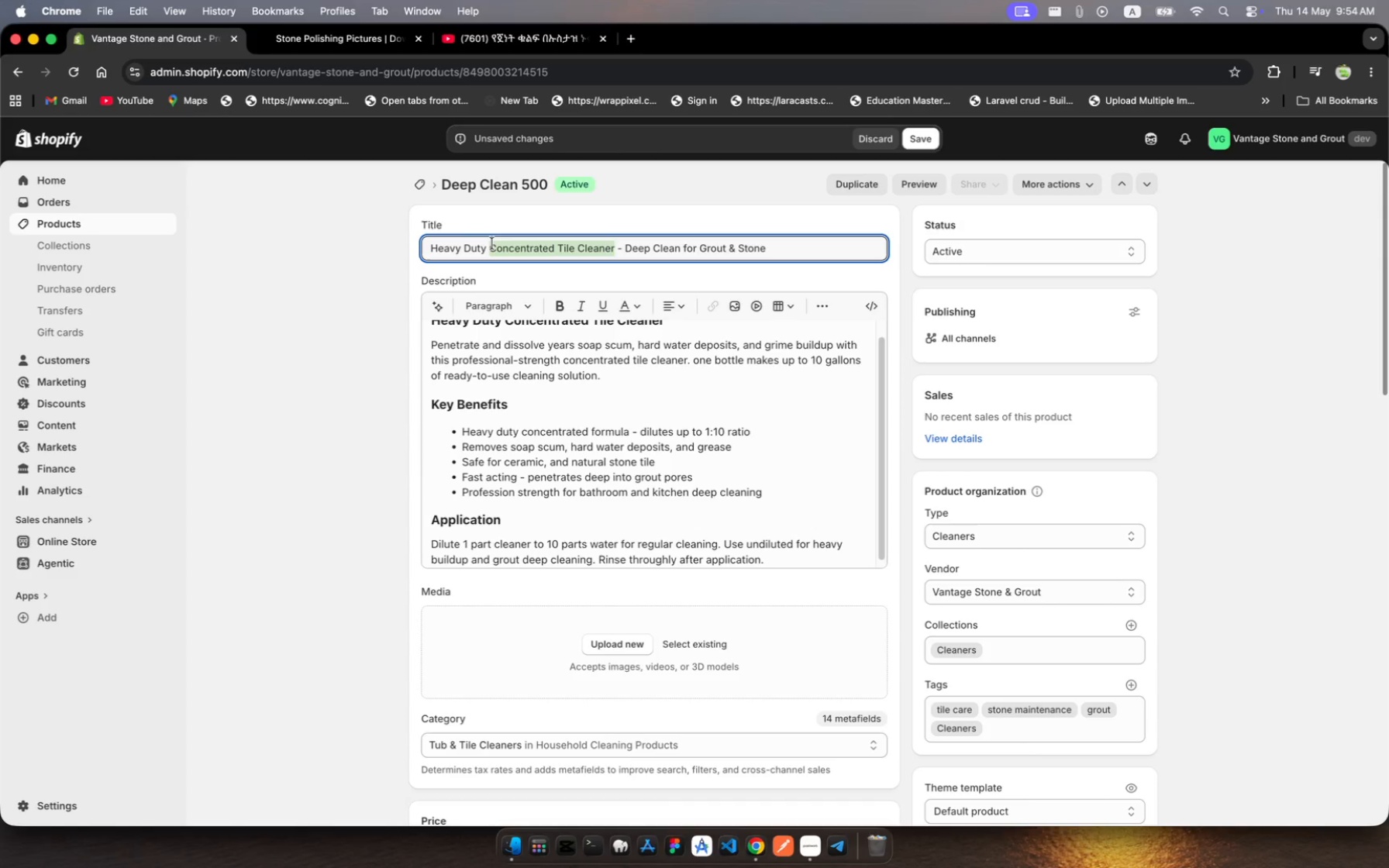 
key(Meta+C)
 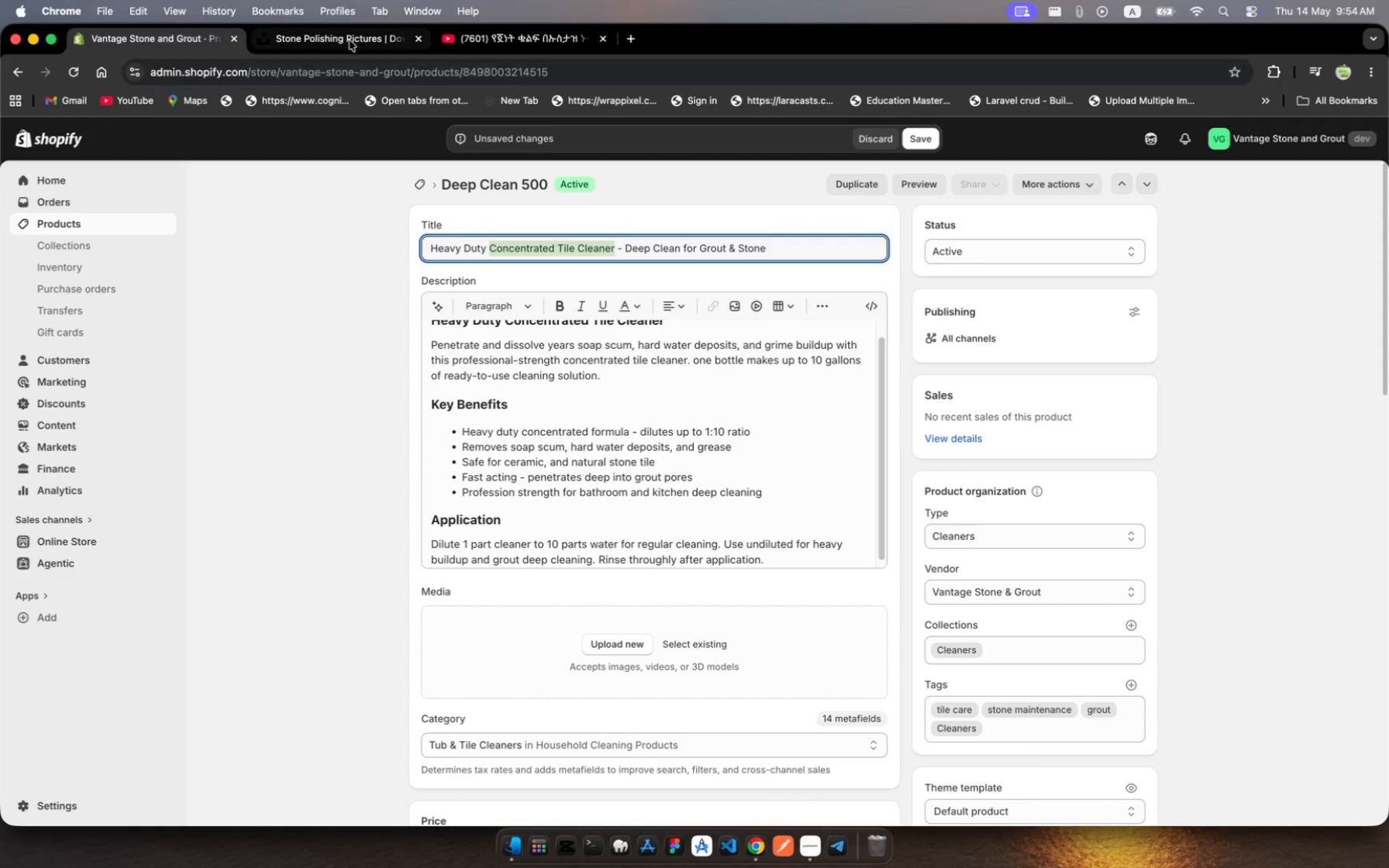 
left_click([350, 40])
 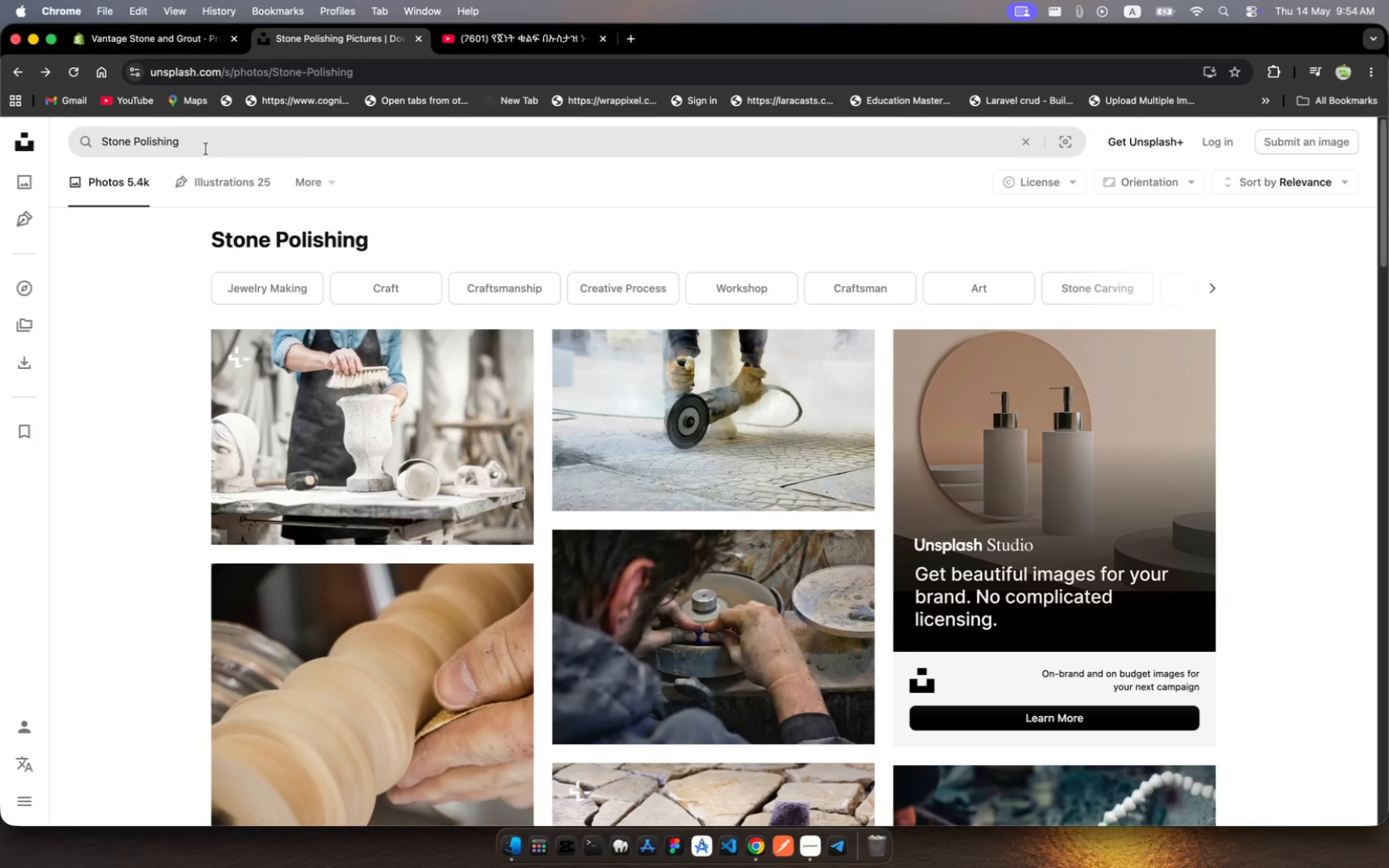 
left_click([197, 143])
 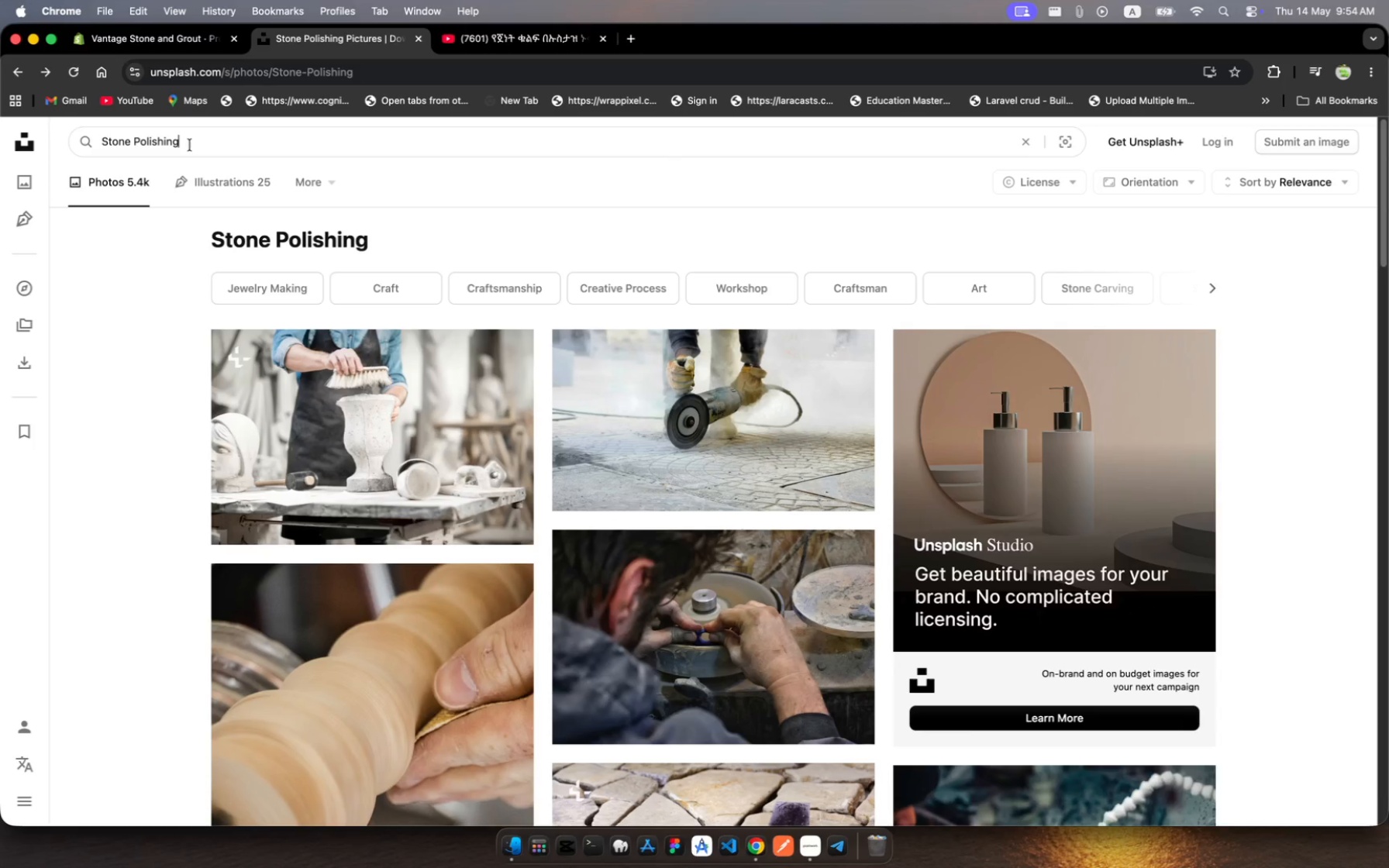 
left_click_drag(start_coordinate=[197, 143], to_coordinate=[84, 142])
 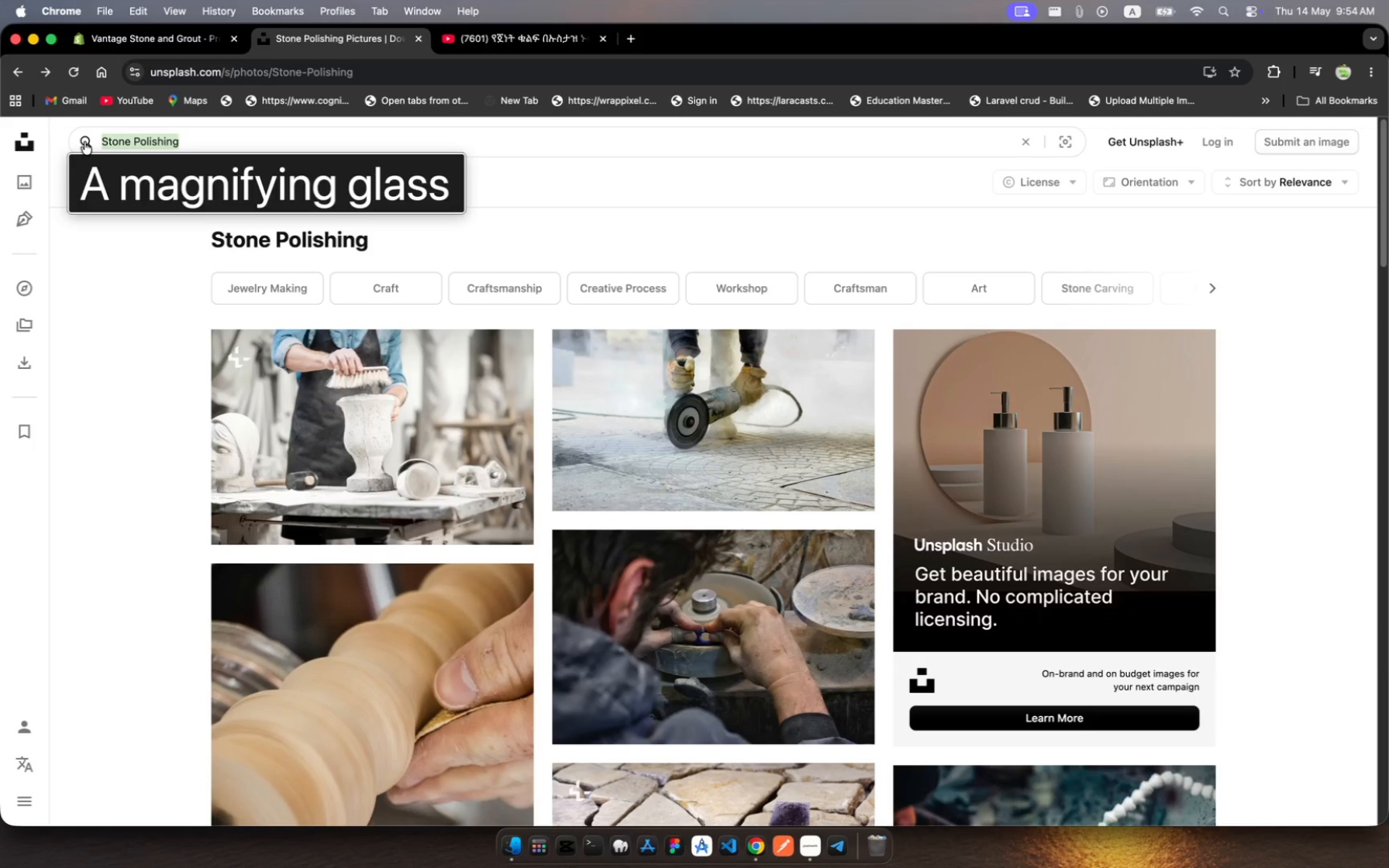 
key(Meta+V)
 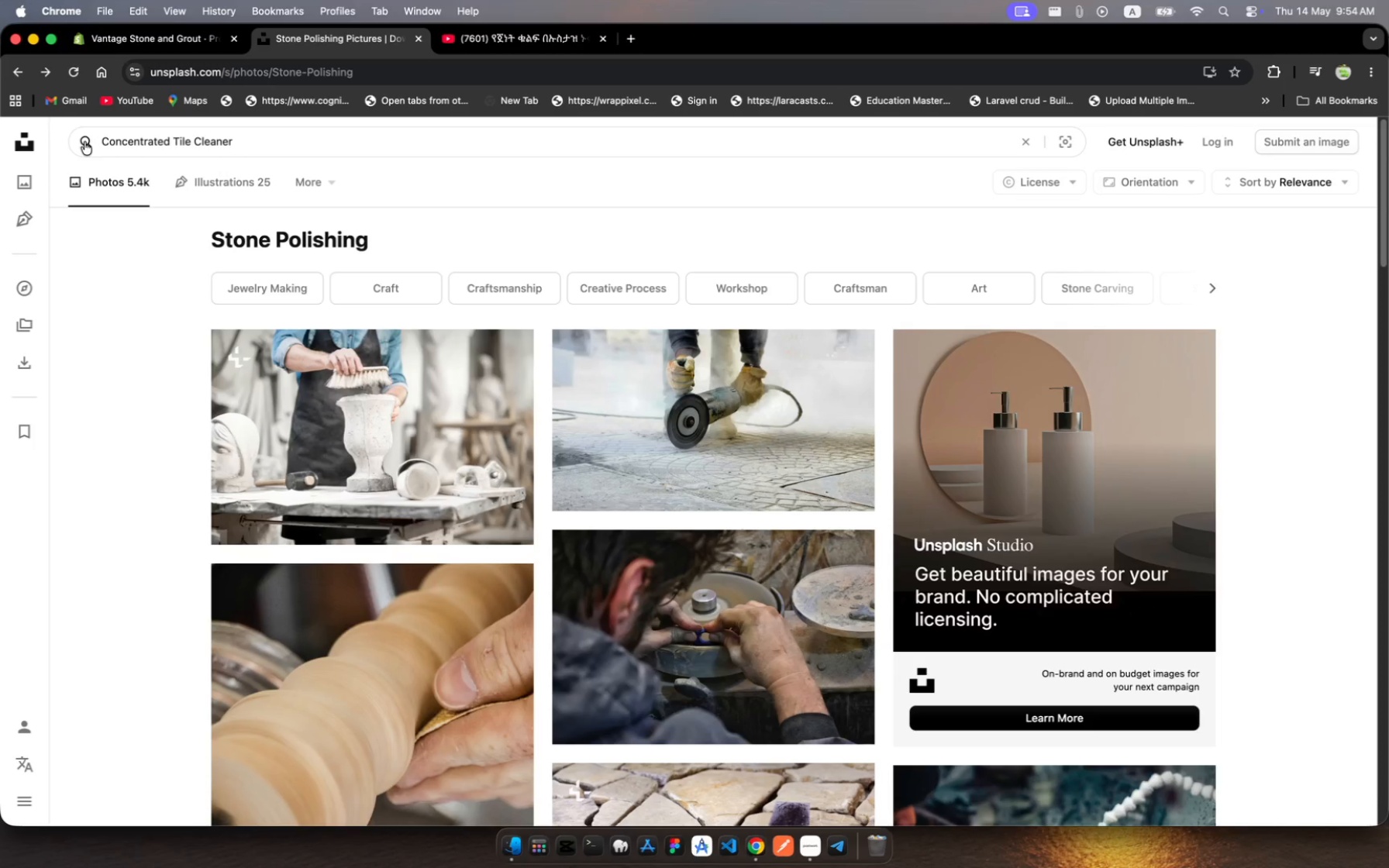 
key(Enter)
 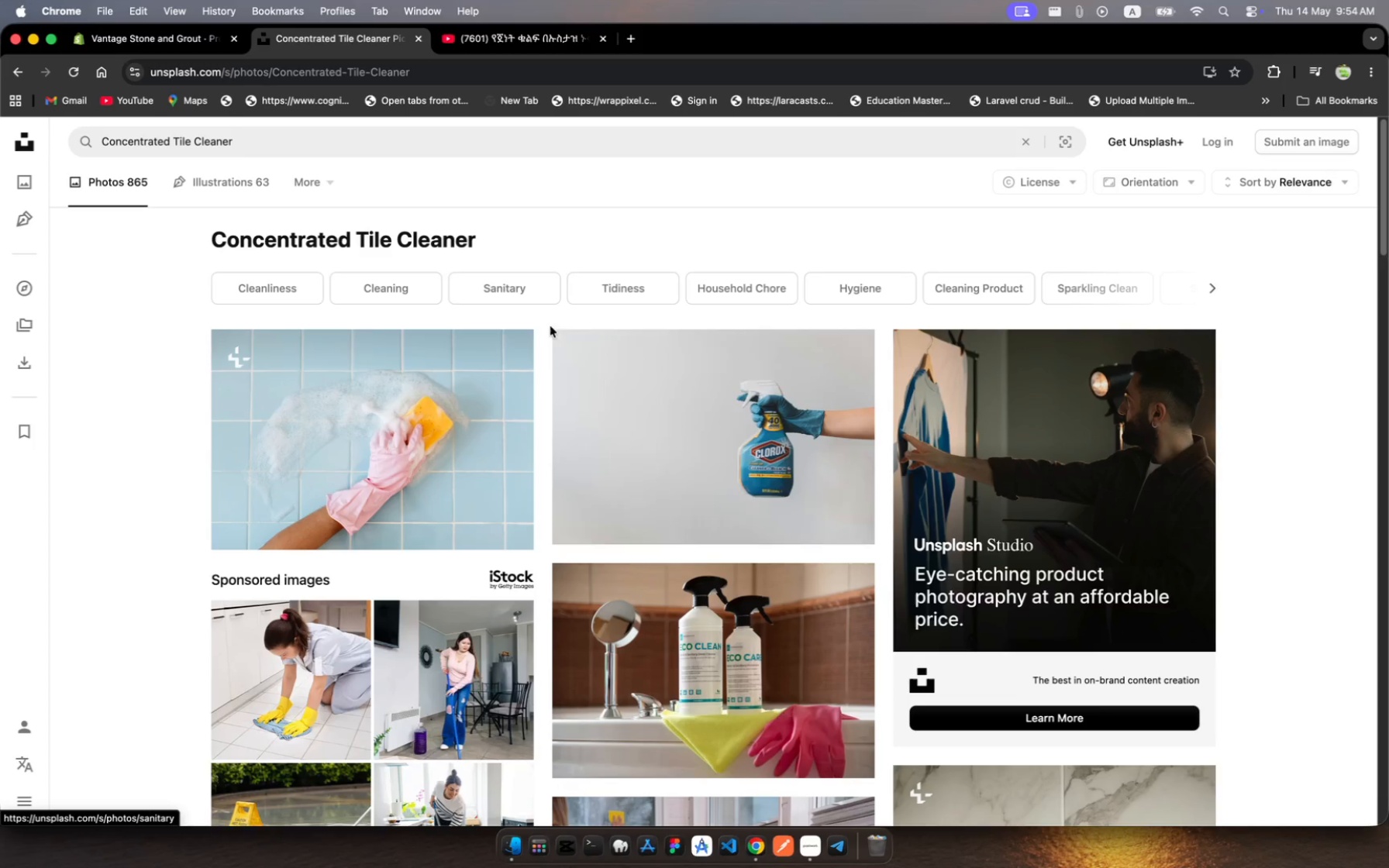 
wait(7.21)
 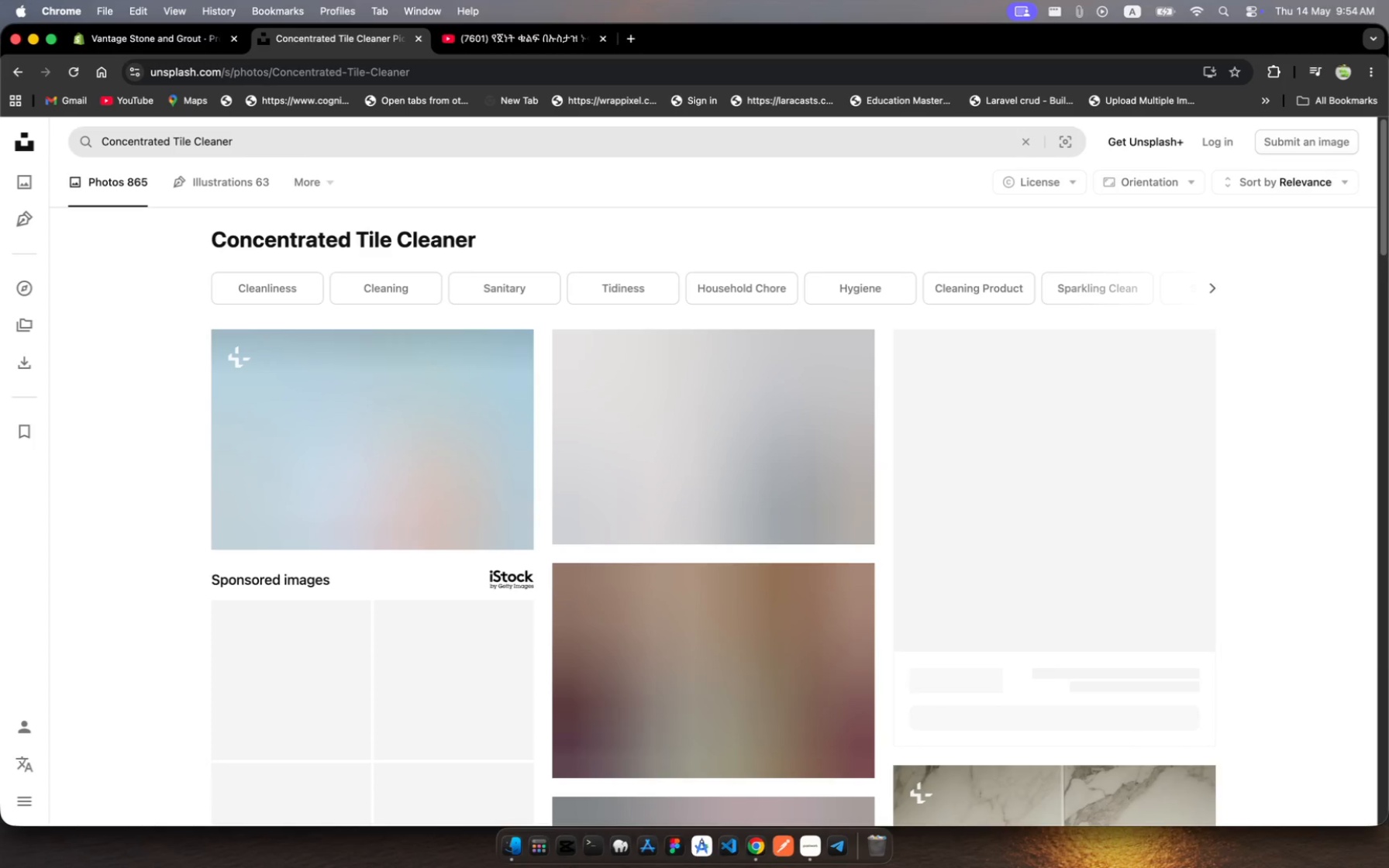 
scroll: coordinate [631, 407], scroll_direction: down, amount: 13.0
 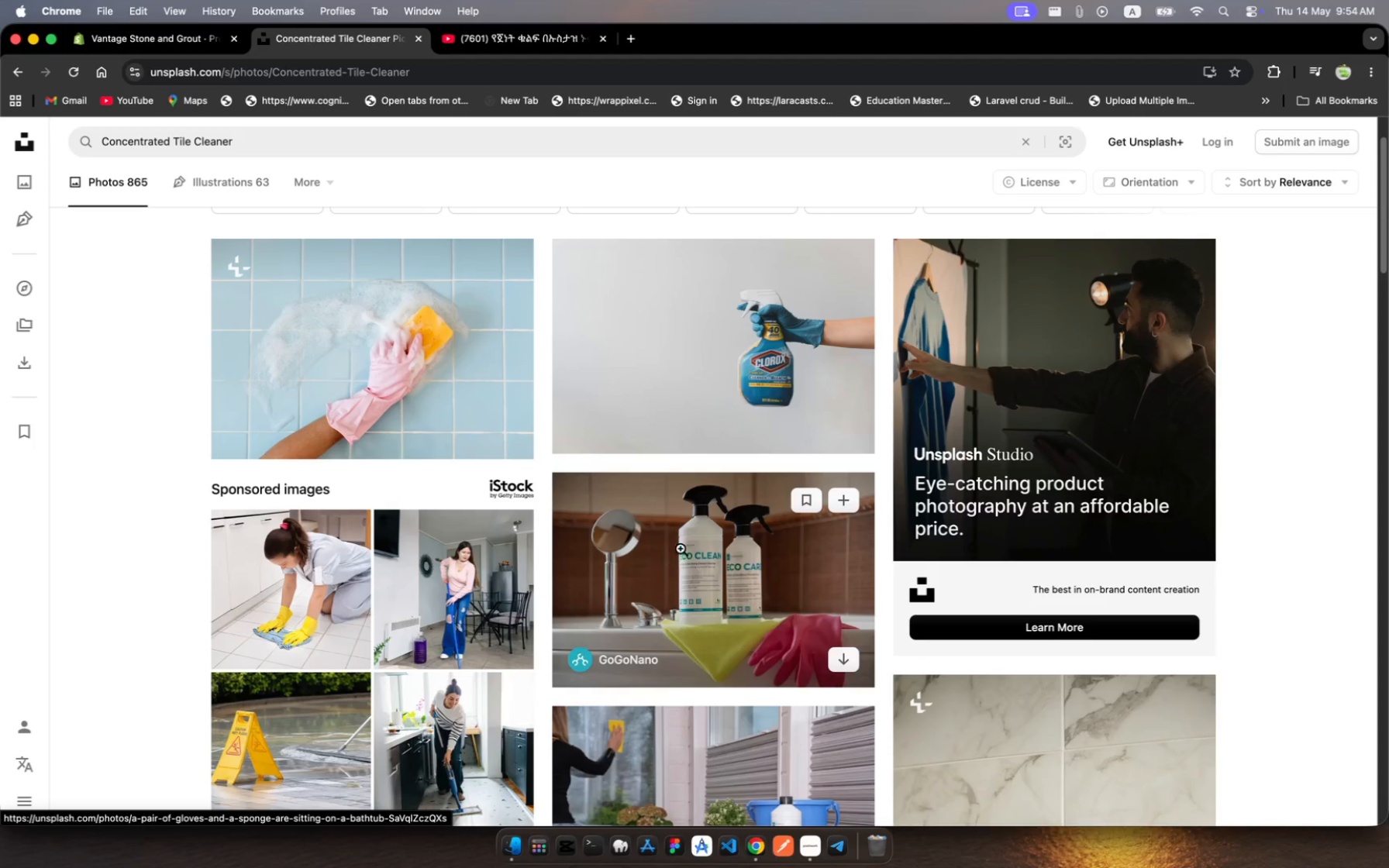 
left_click([706, 536])
 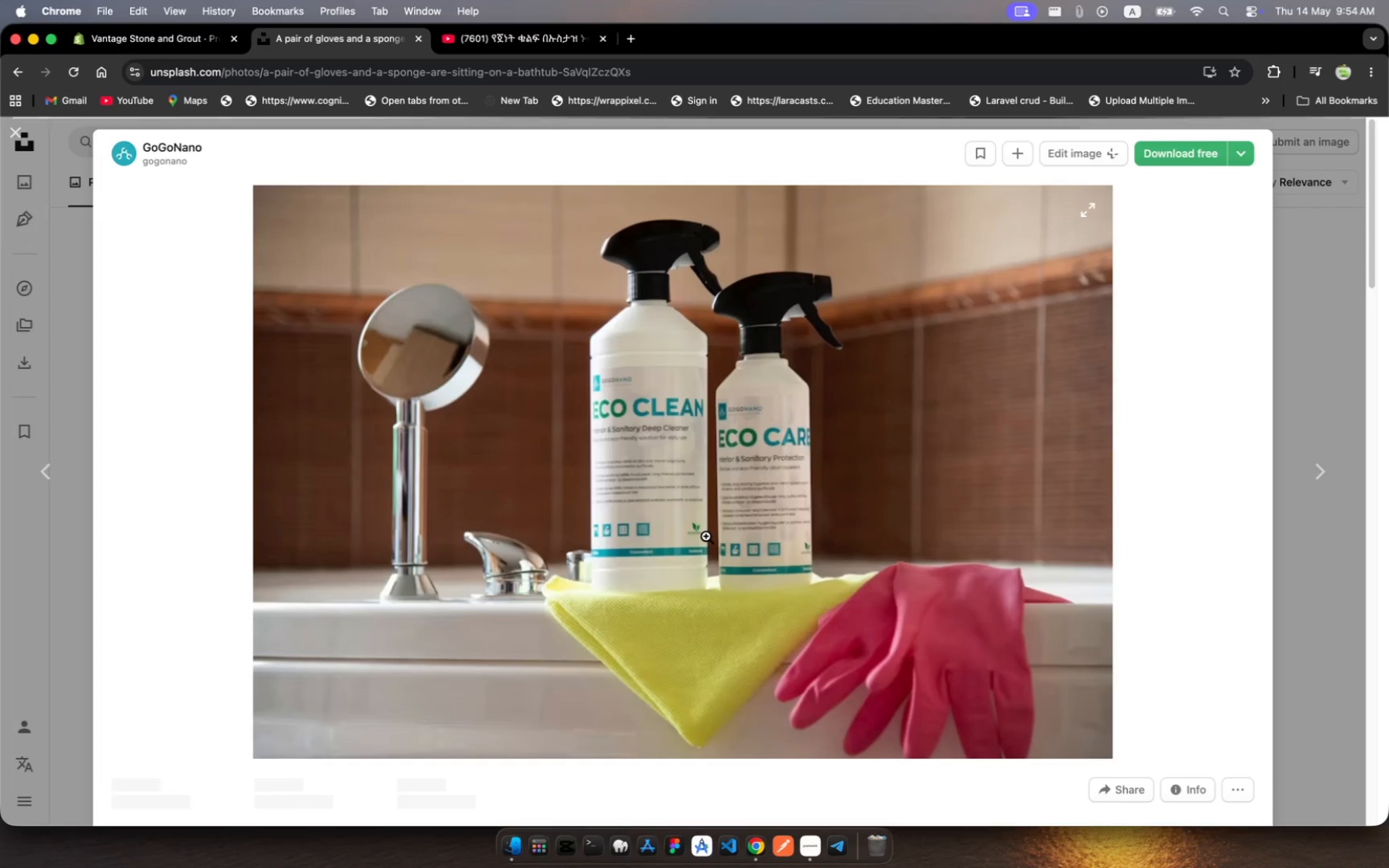 
mouse_move([737, 369])
 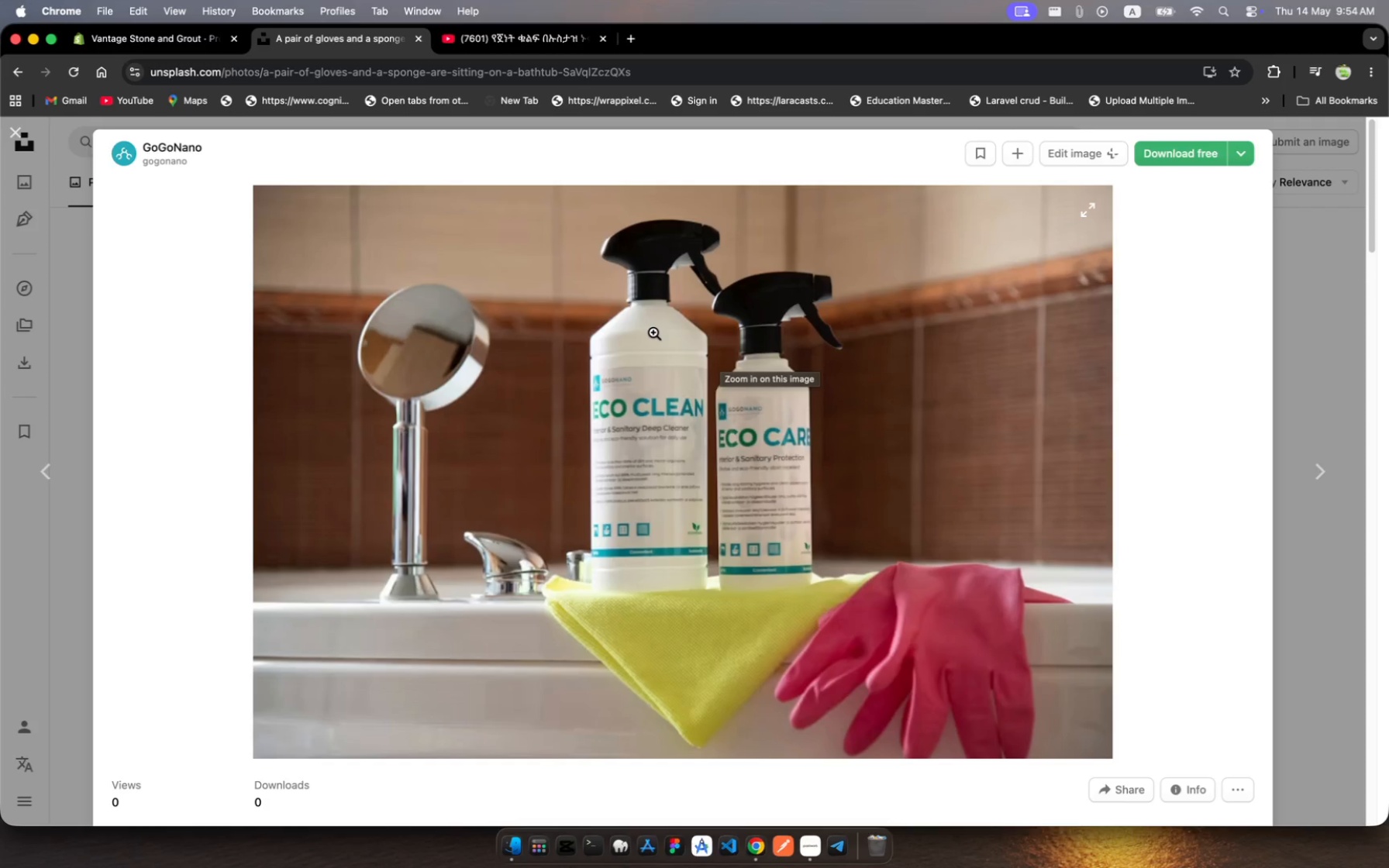 
right_click([653, 332])
 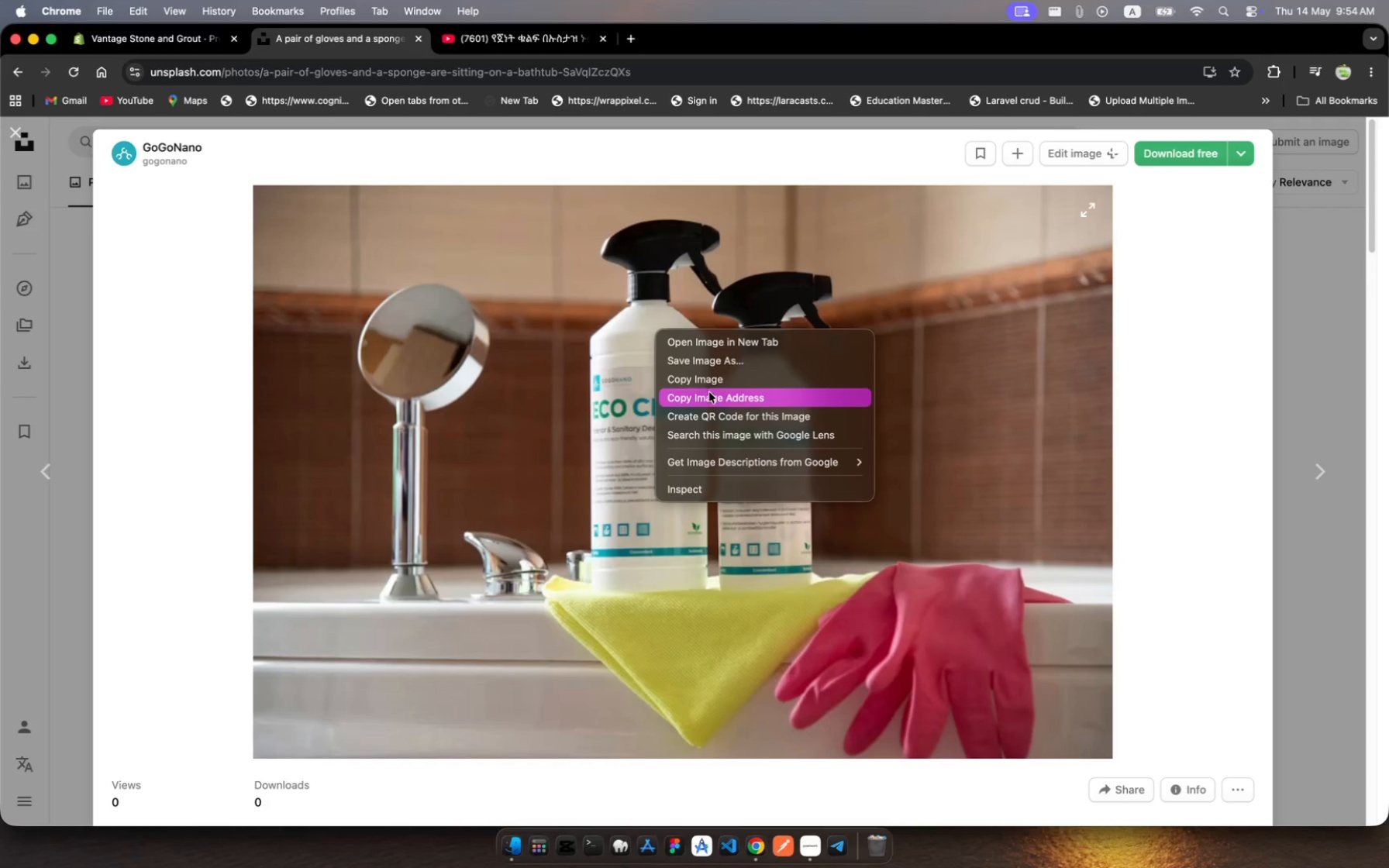 
left_click([710, 394])
 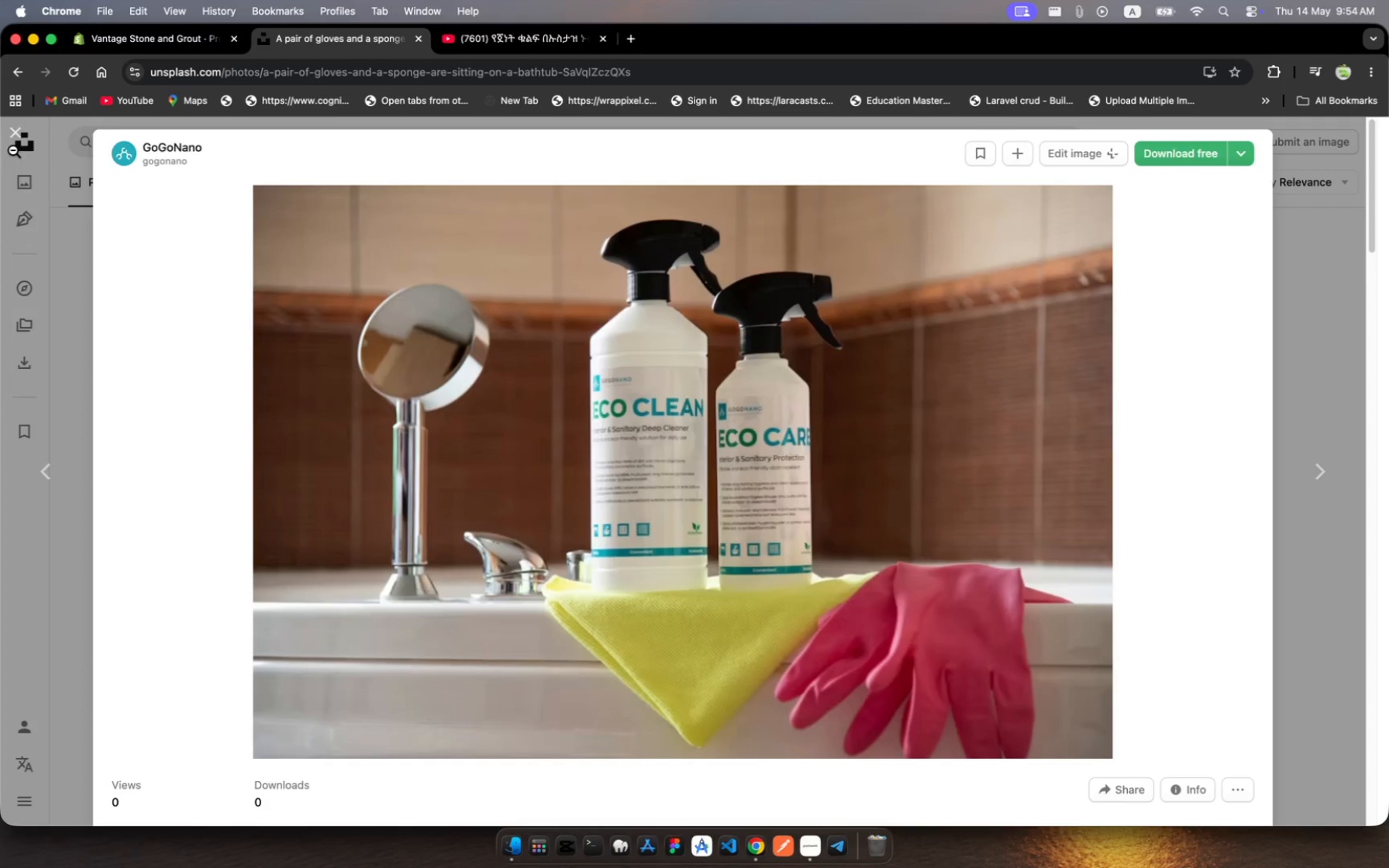 
left_click([17, 135])
 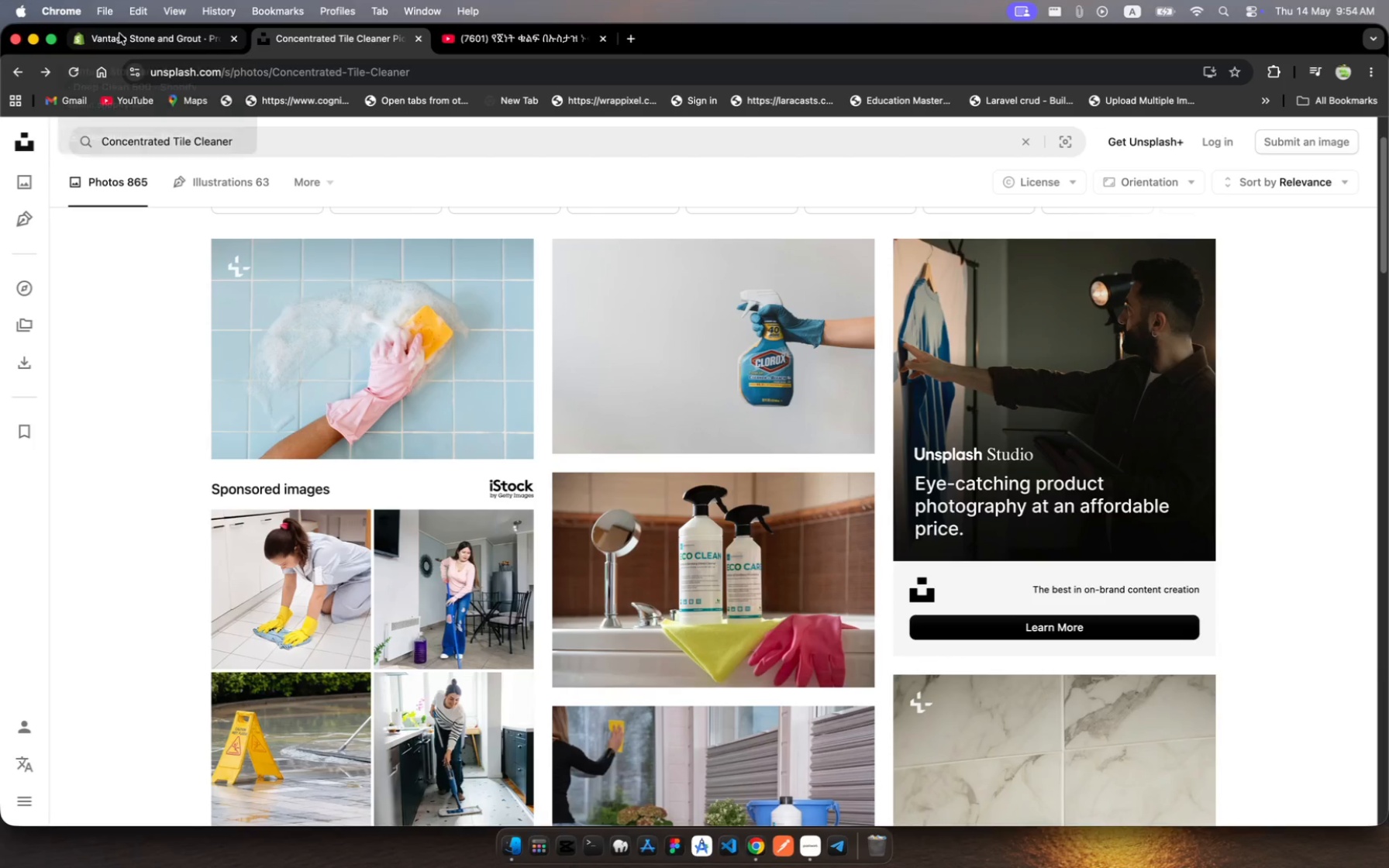 
left_click([119, 33])
 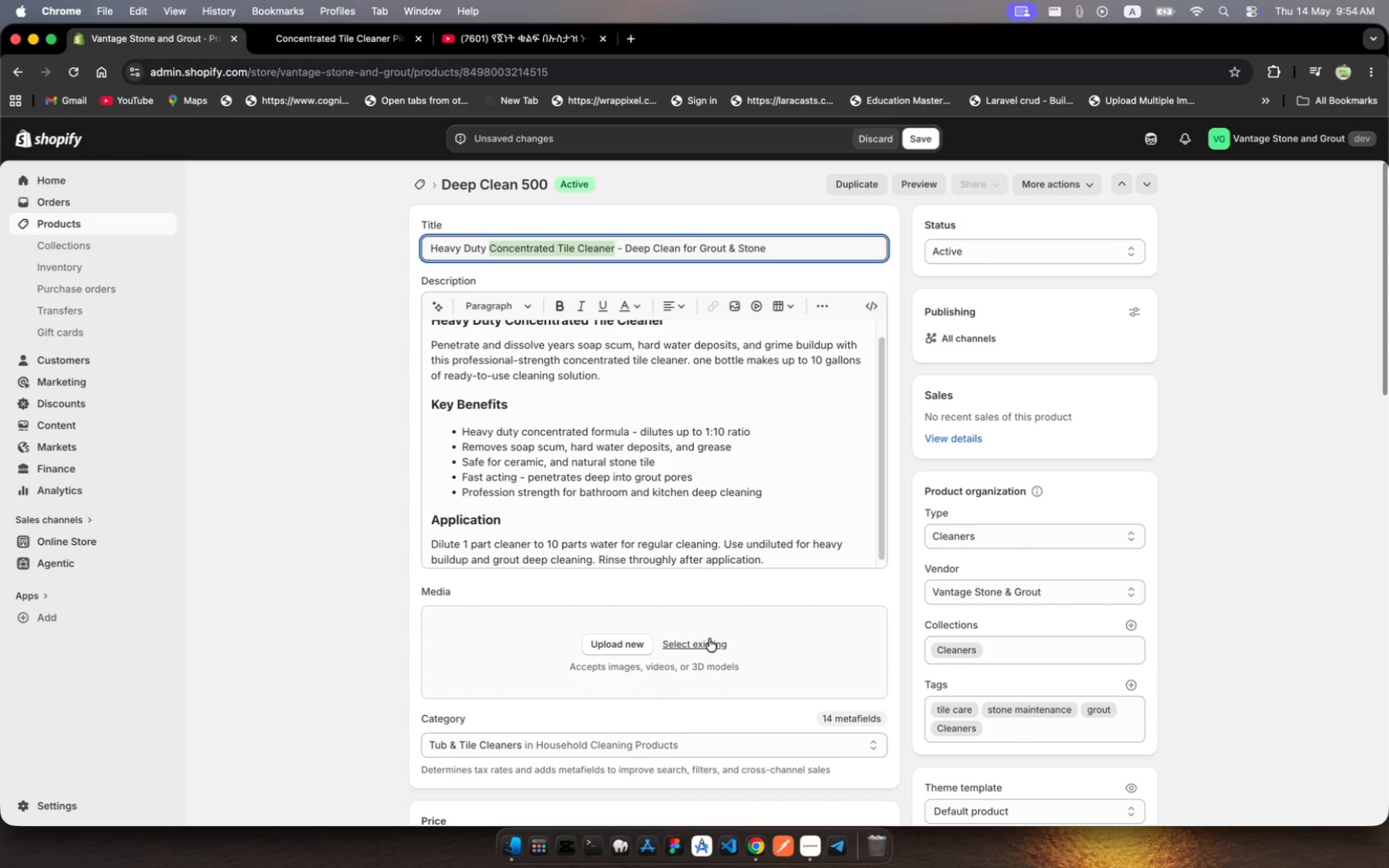 
left_click([709, 639])
 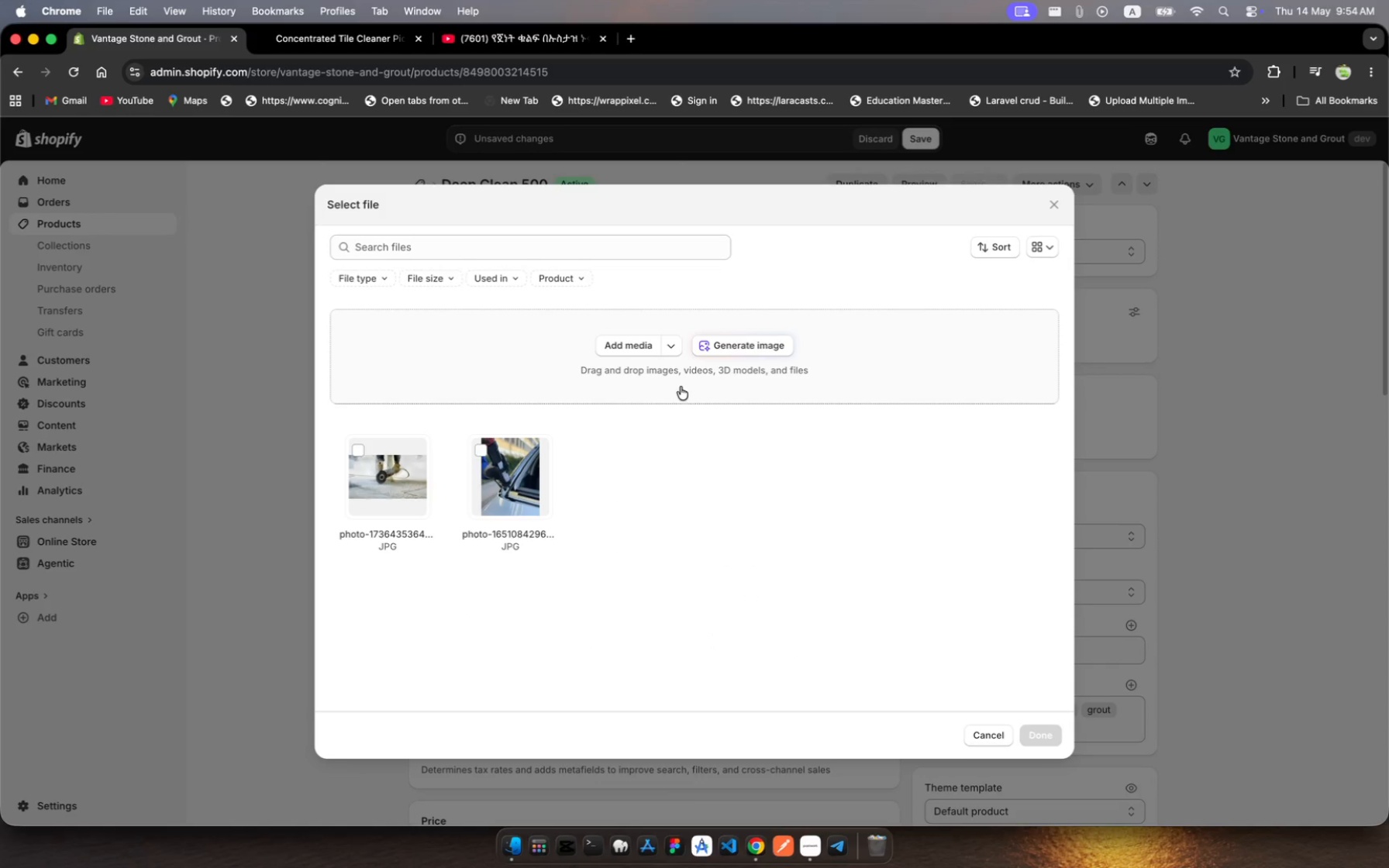 
left_click([668, 352])
 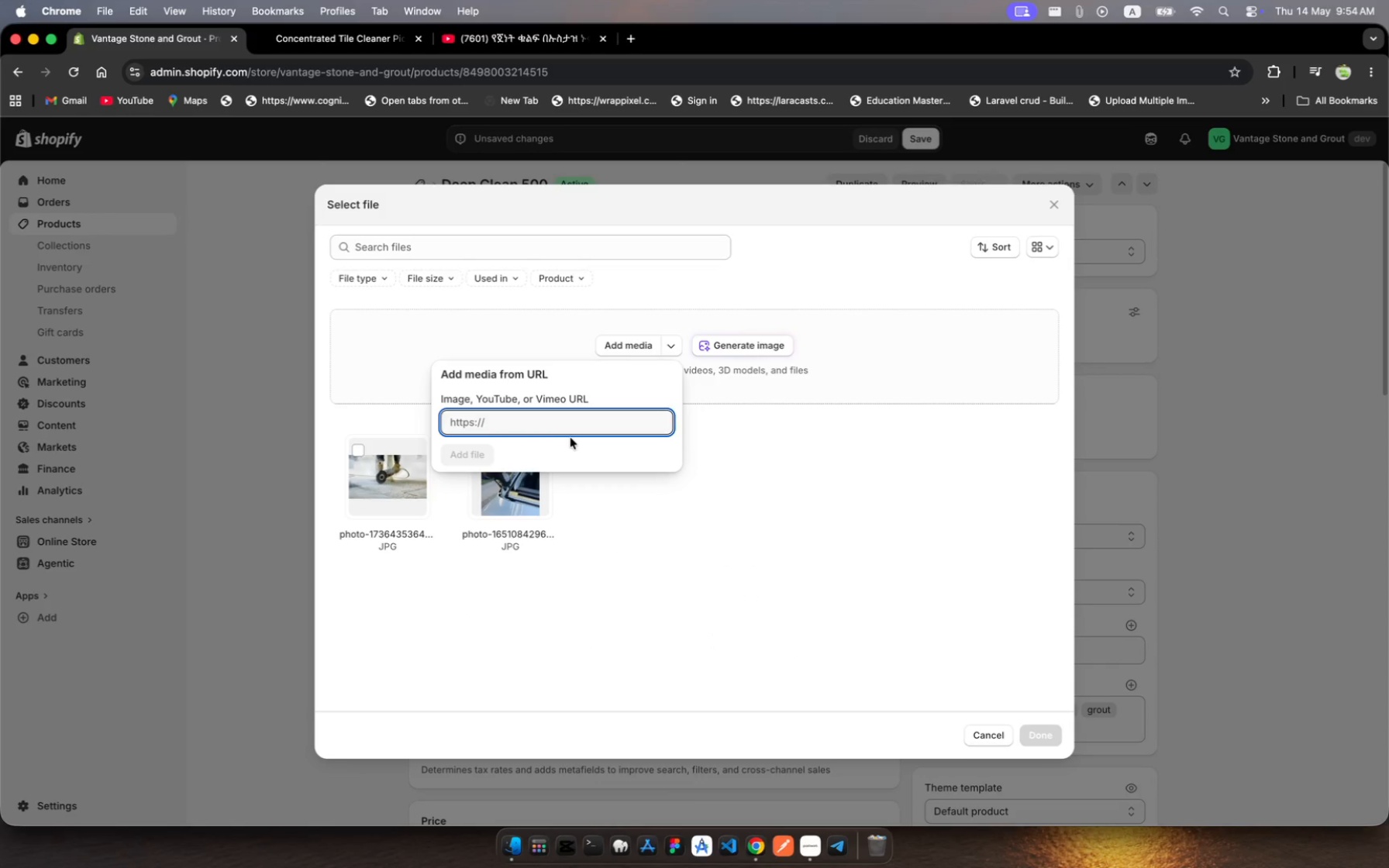 
key(Meta+V)
 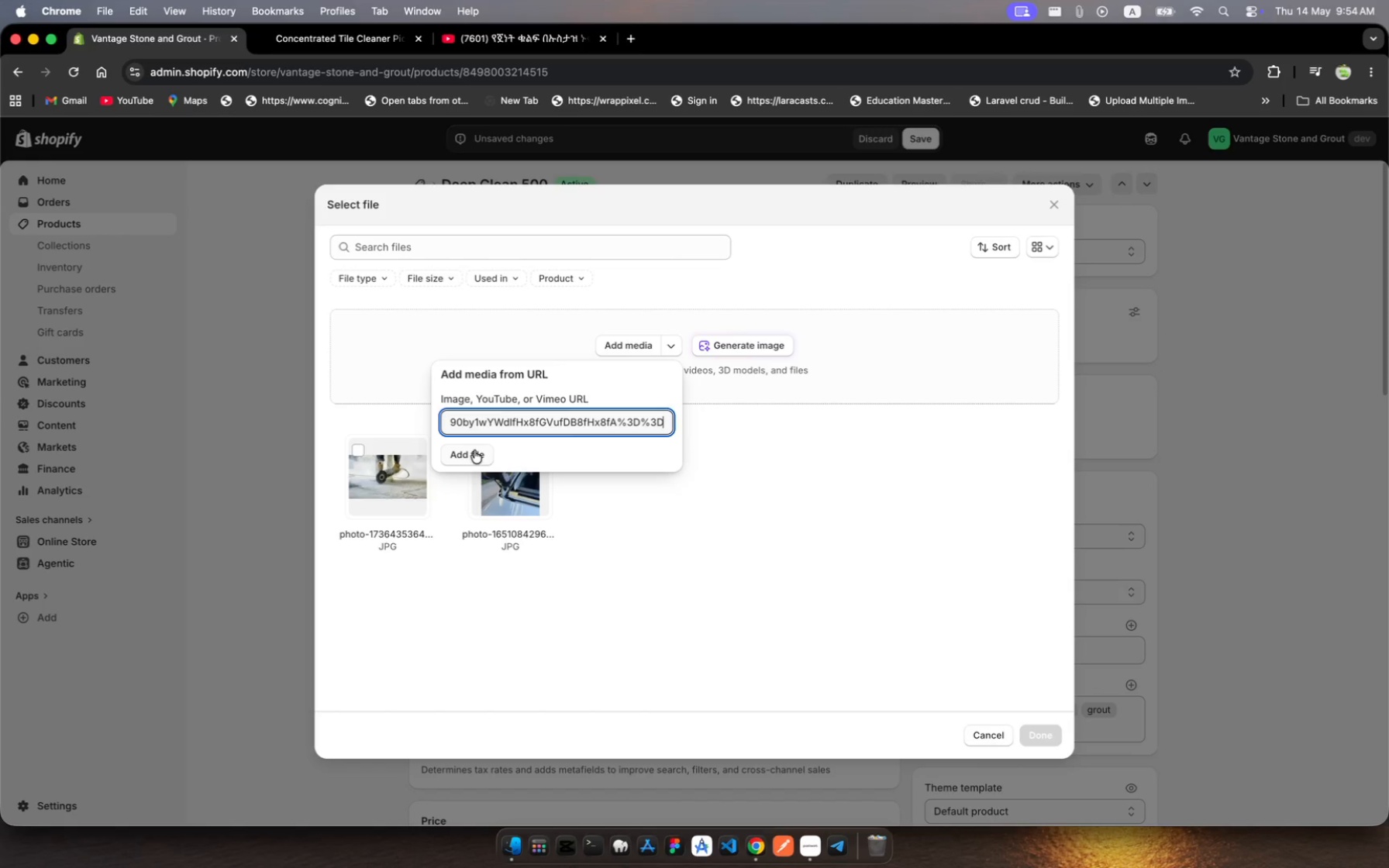 
left_click([472, 453])
 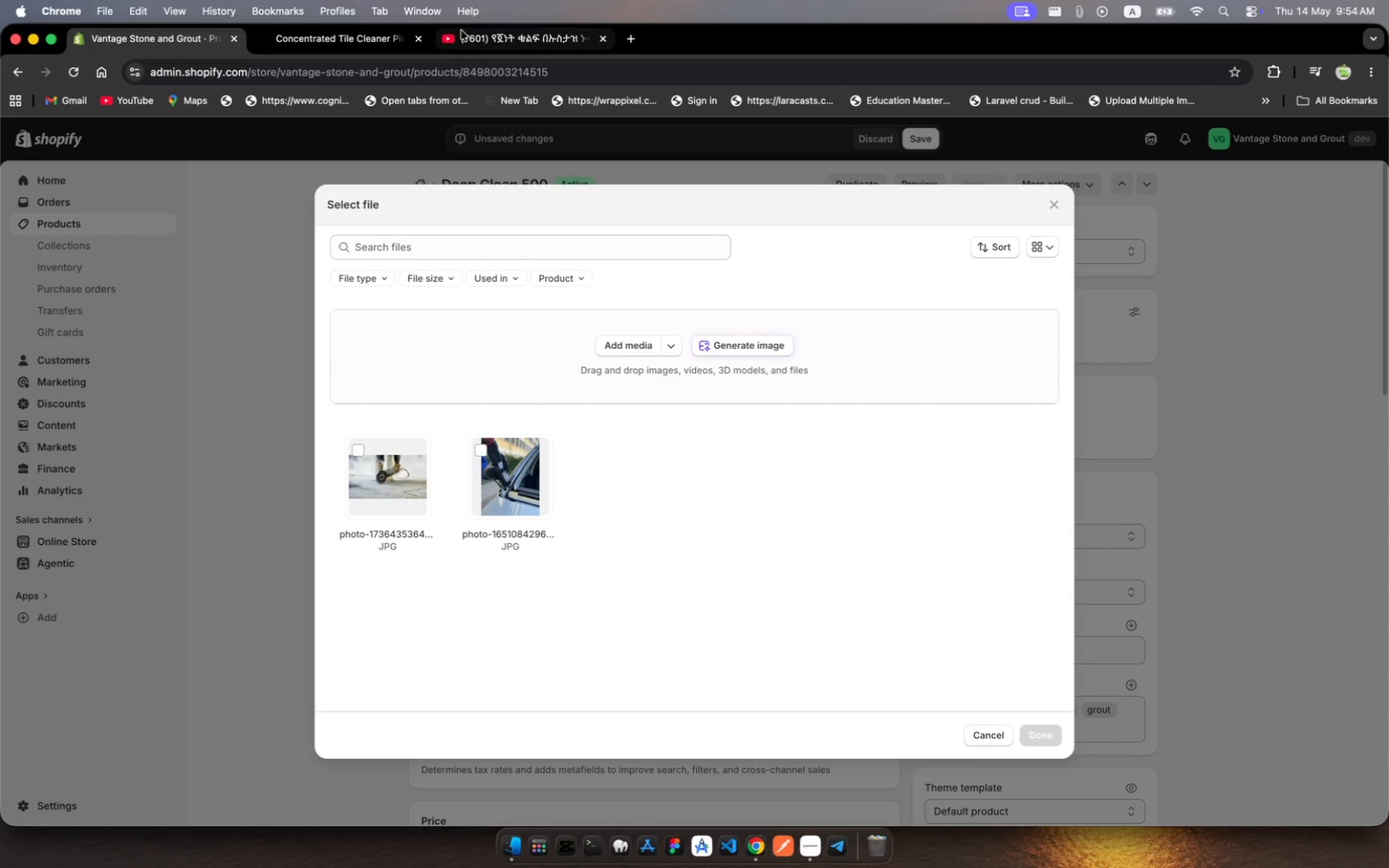 
left_click([477, 38])
 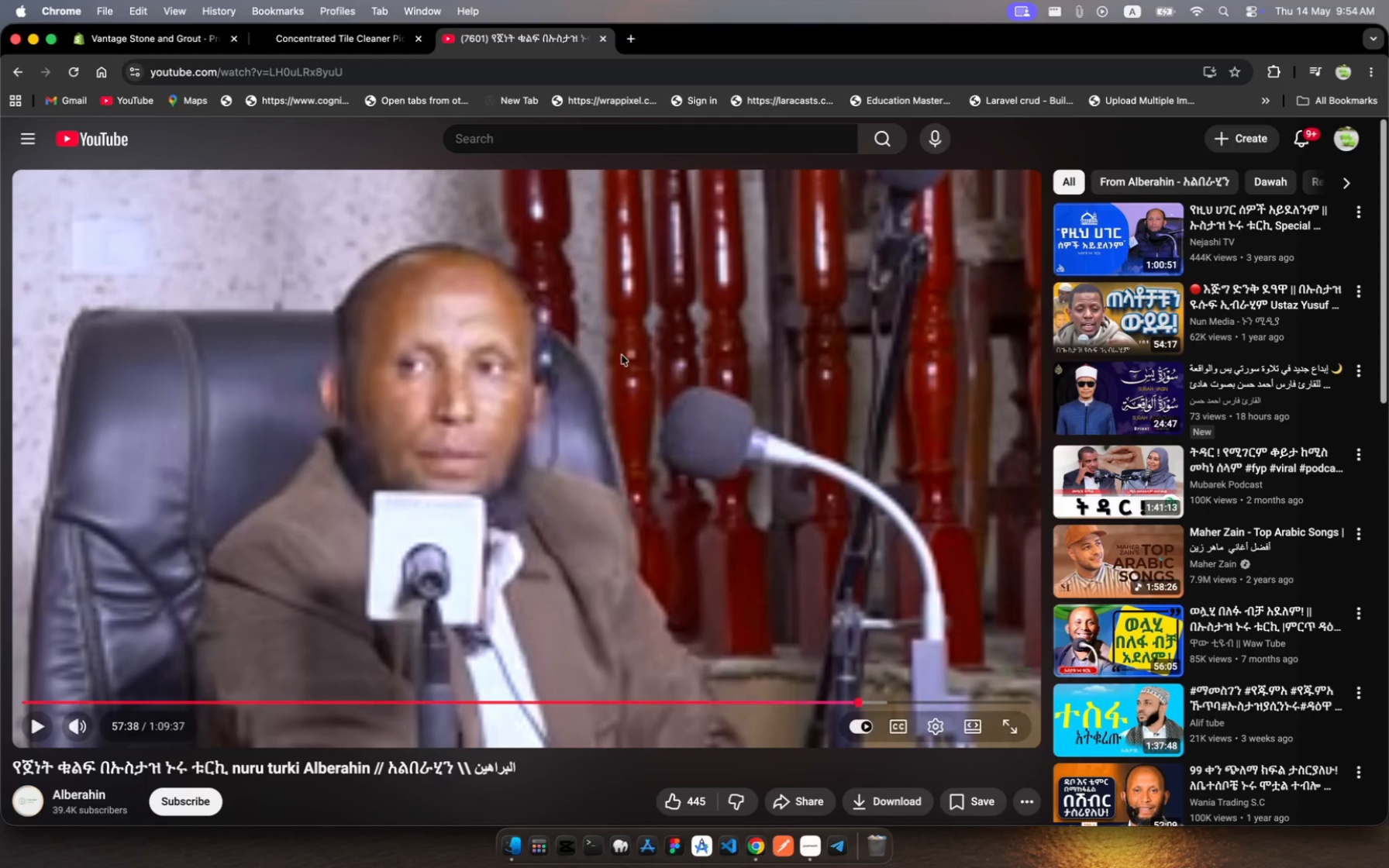 
left_click([622, 355])
 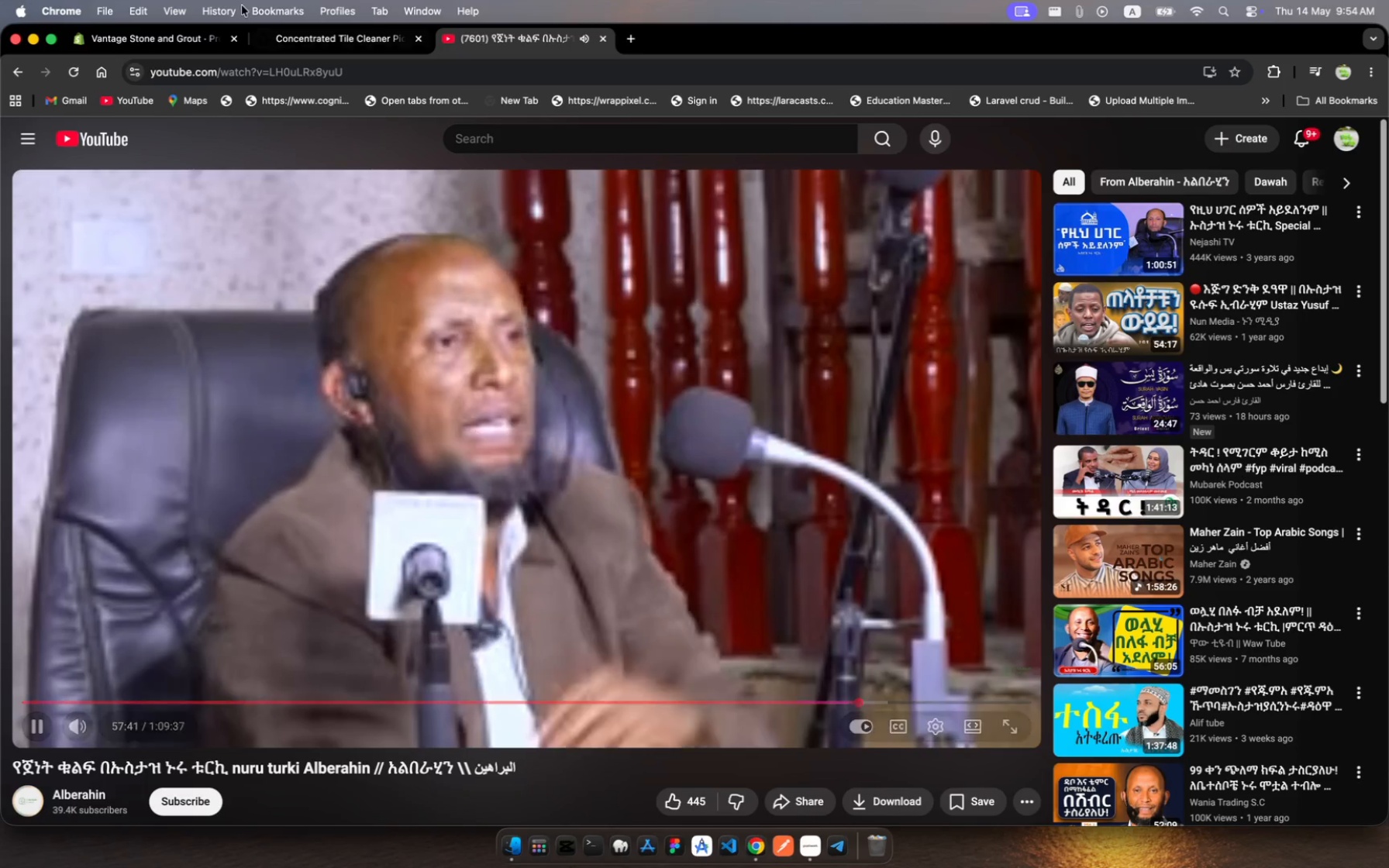 
left_click([164, 40])
 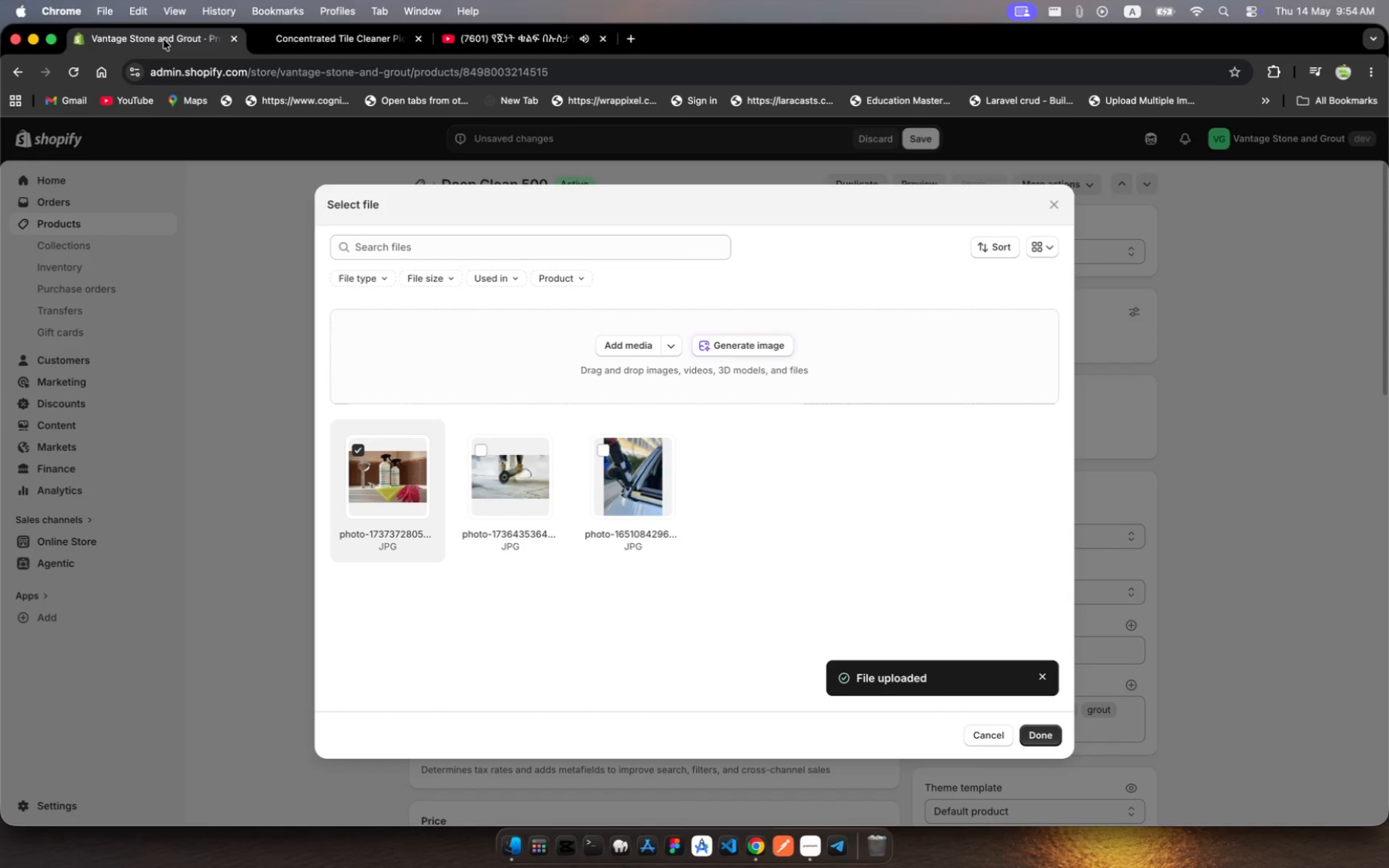 
wait(9.52)
 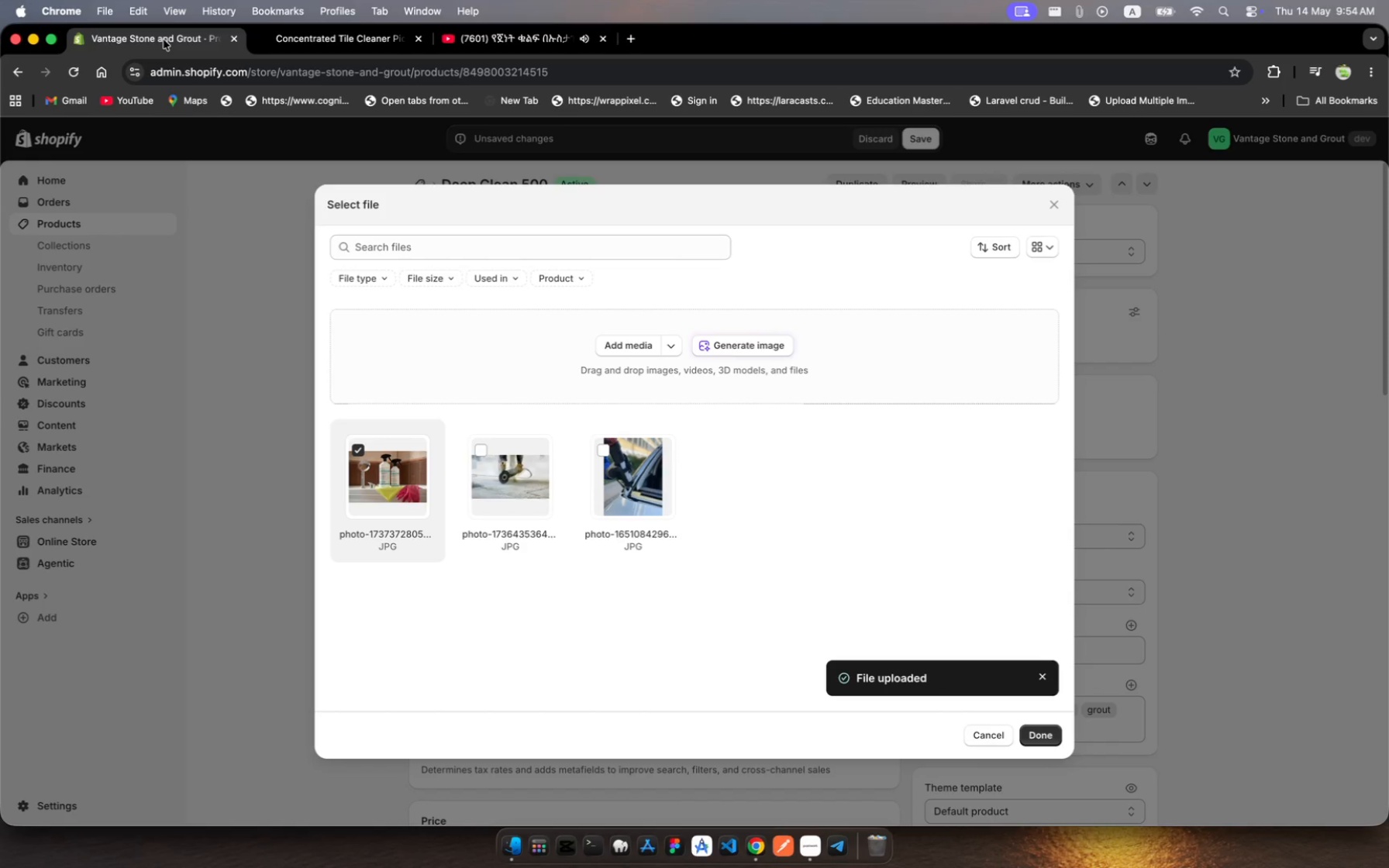 
left_click([1051, 730])
 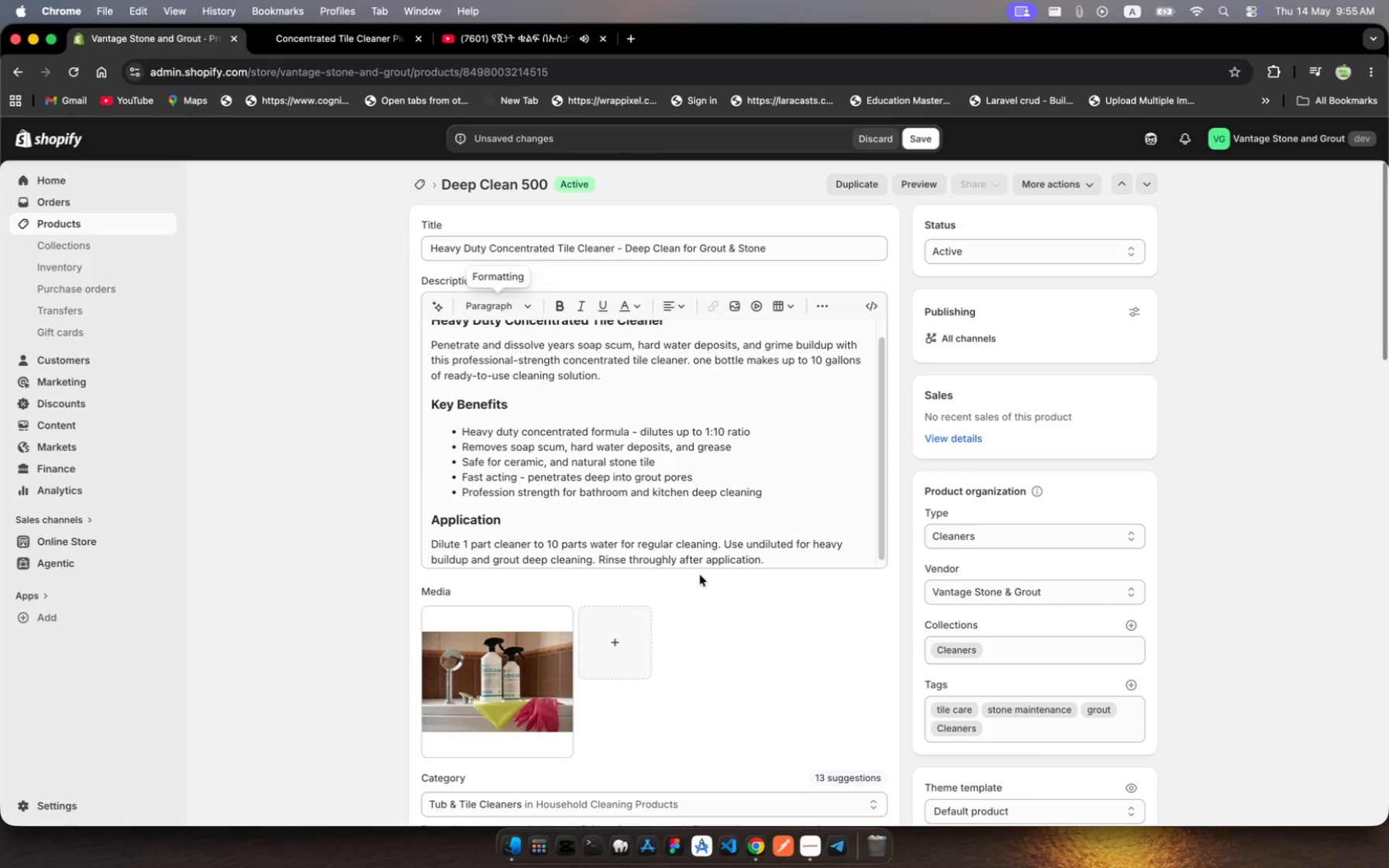 
left_click([526, 678])
 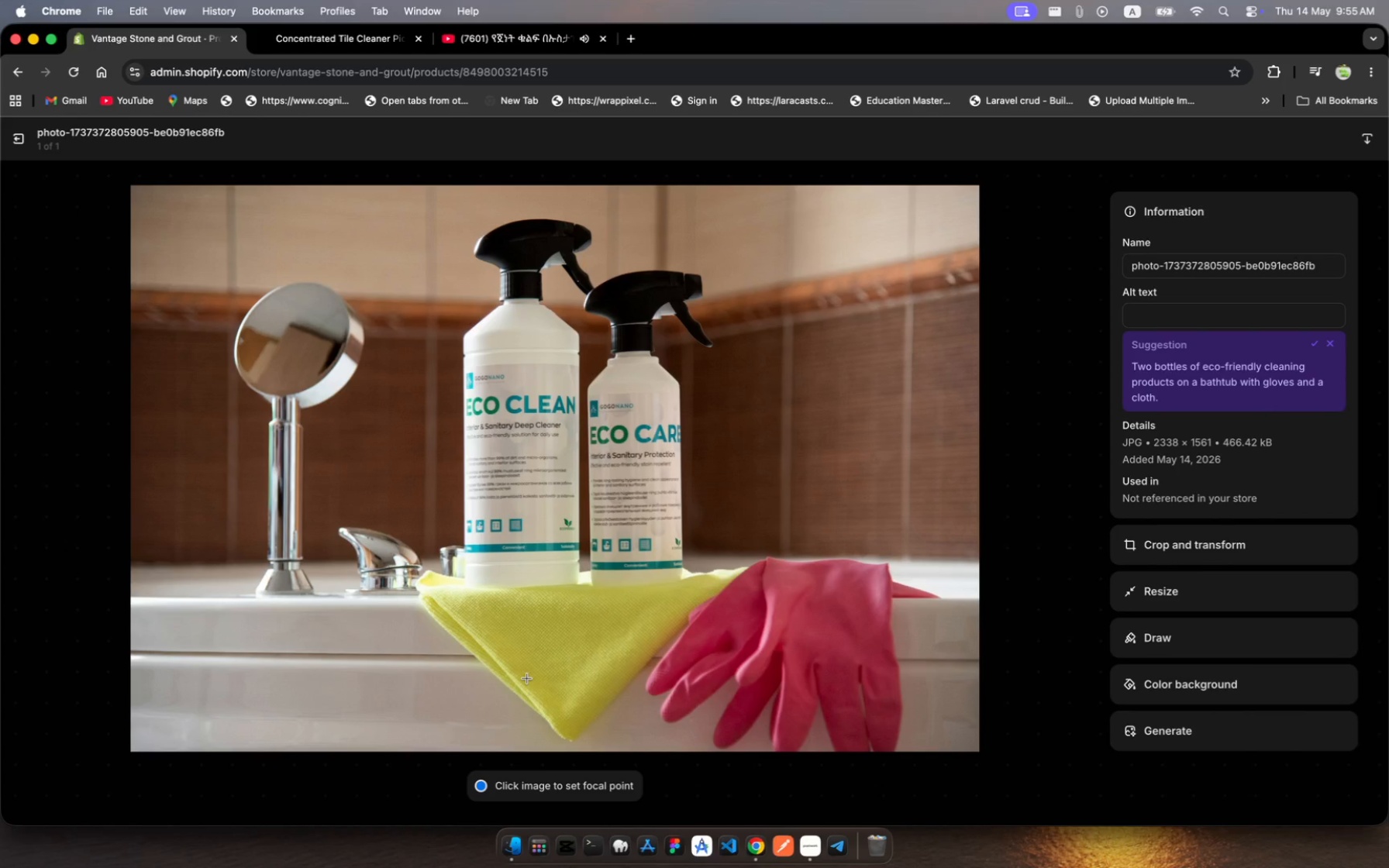 
wait(15.88)
 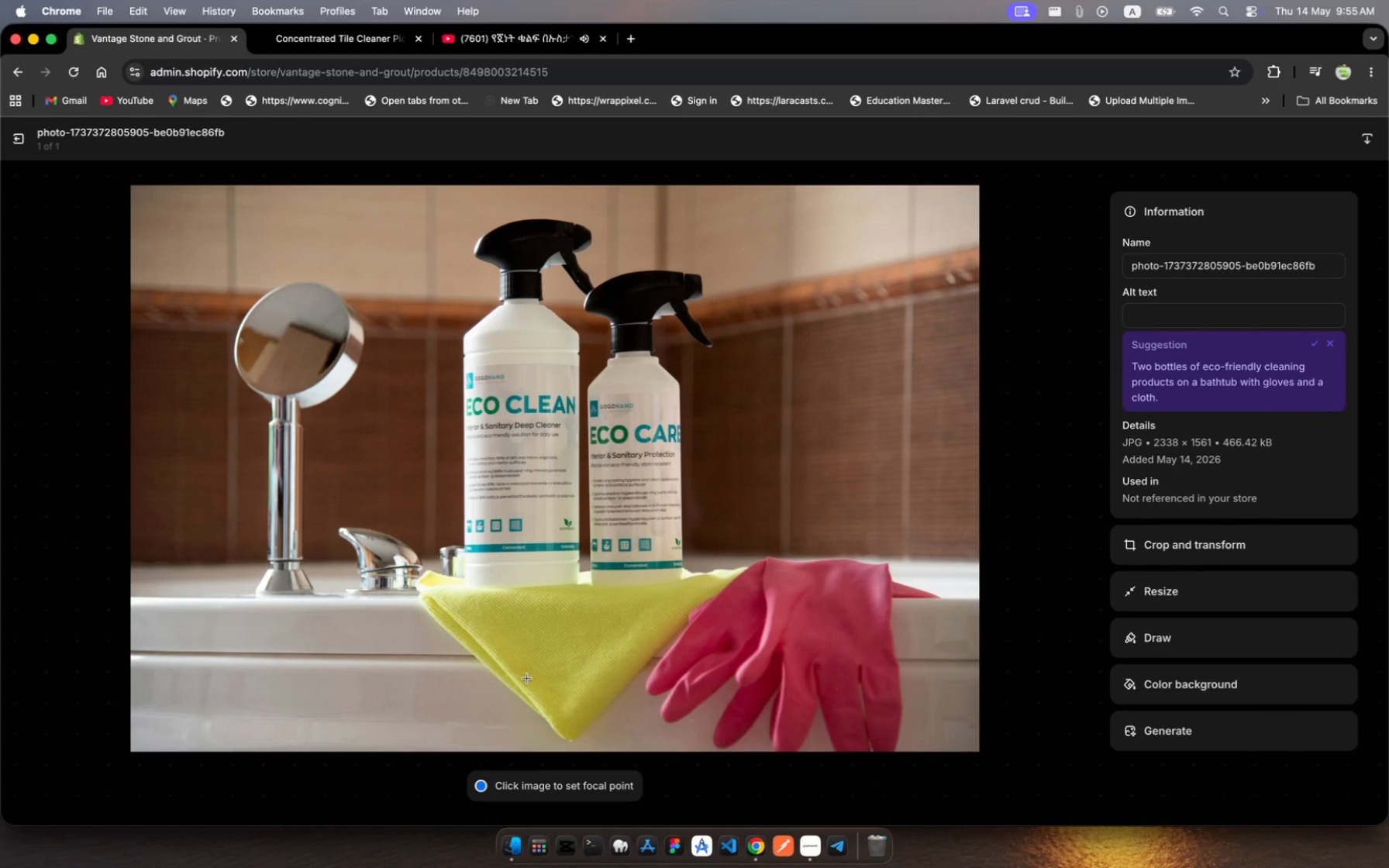 
left_click([1154, 321])
 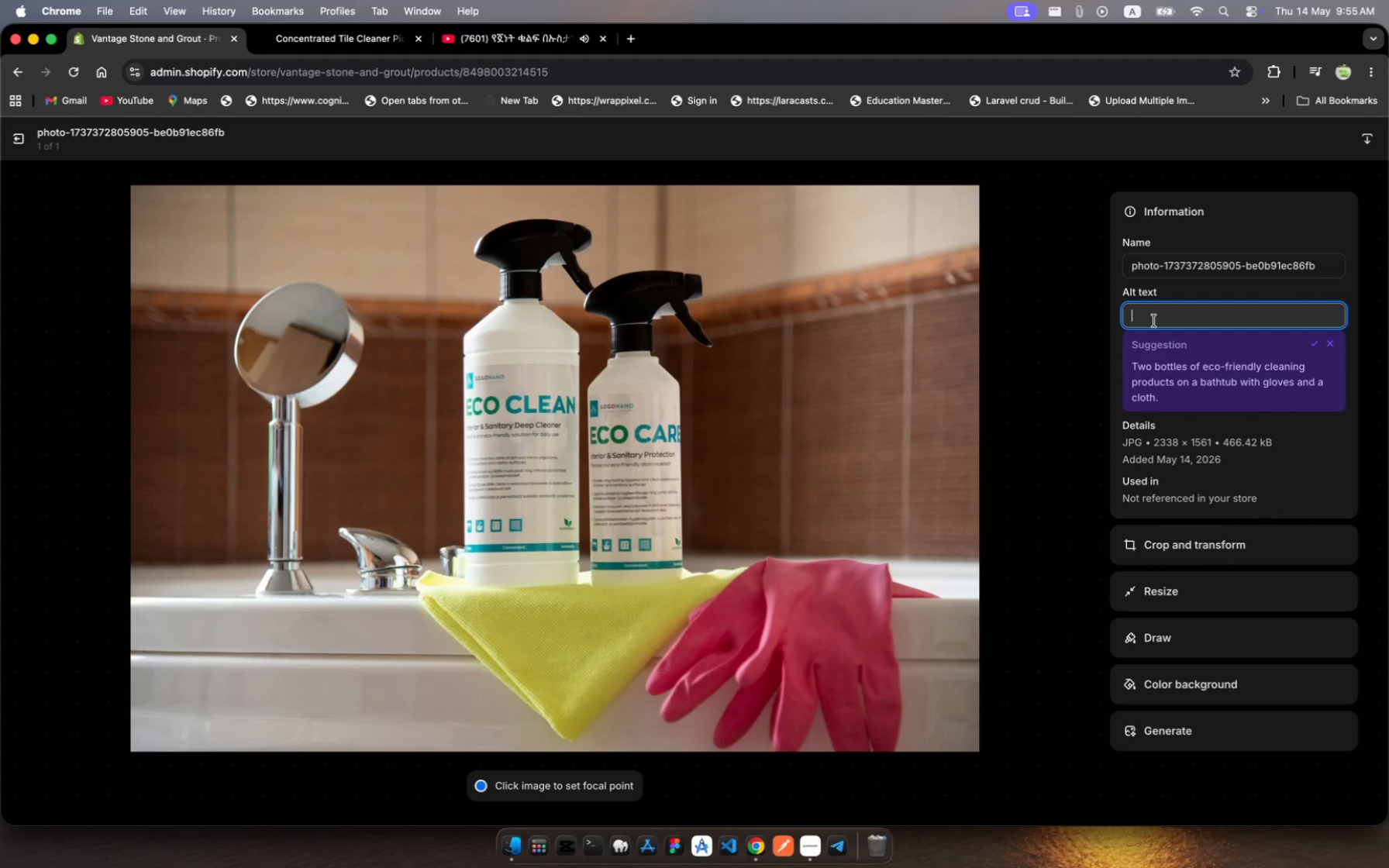 
type(Heavy)
 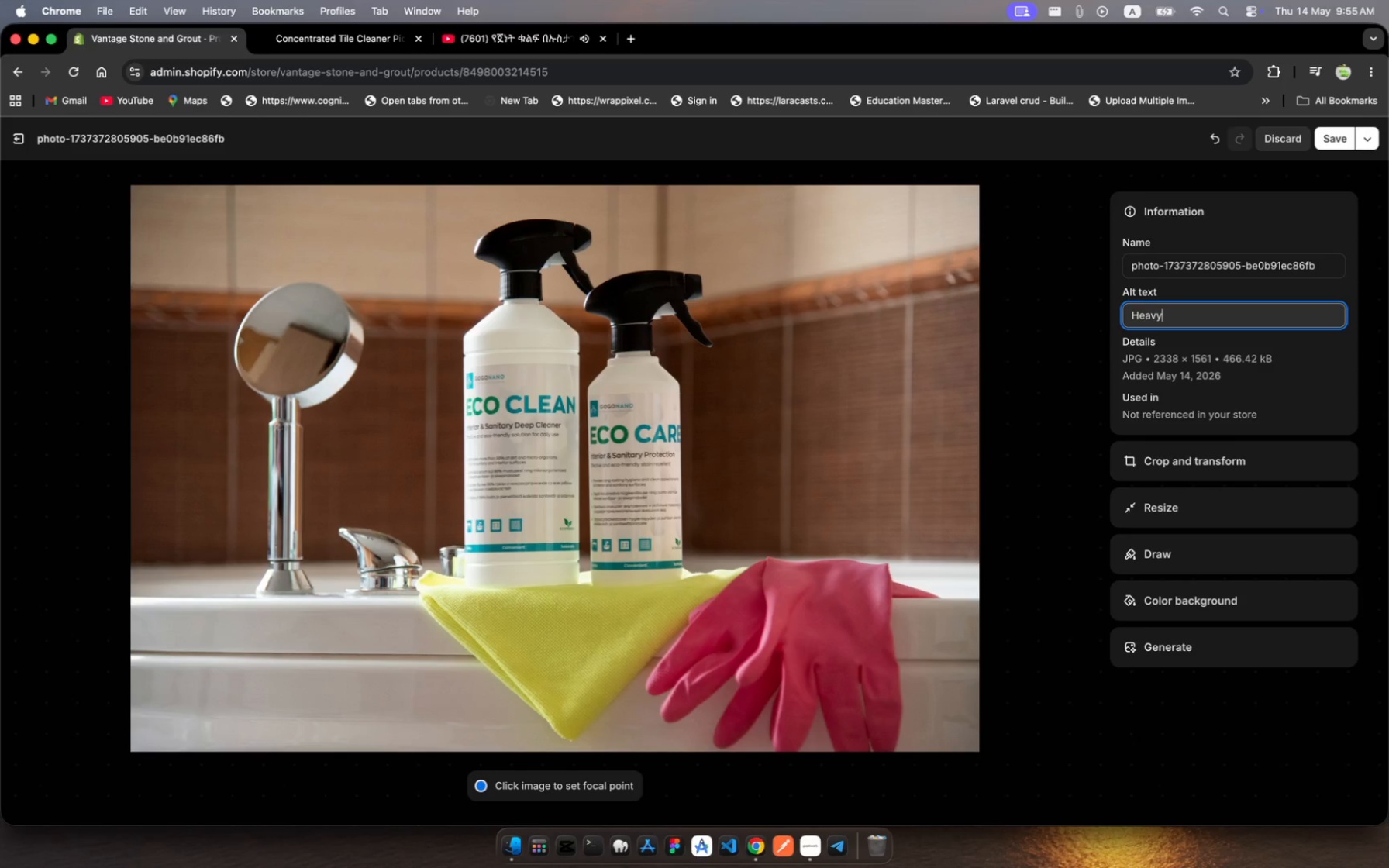 
type( duty conce)
 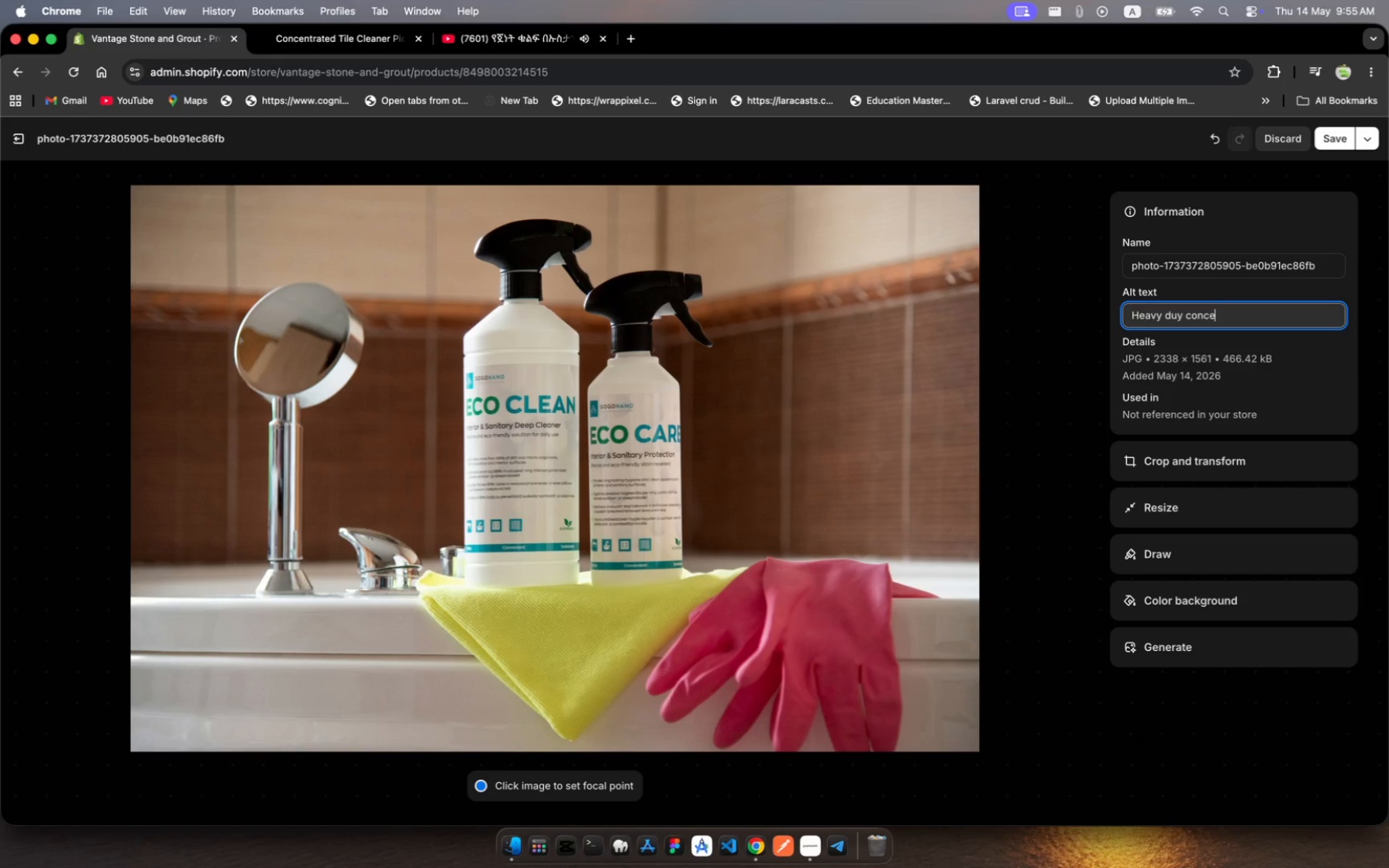 
wait(5.62)
 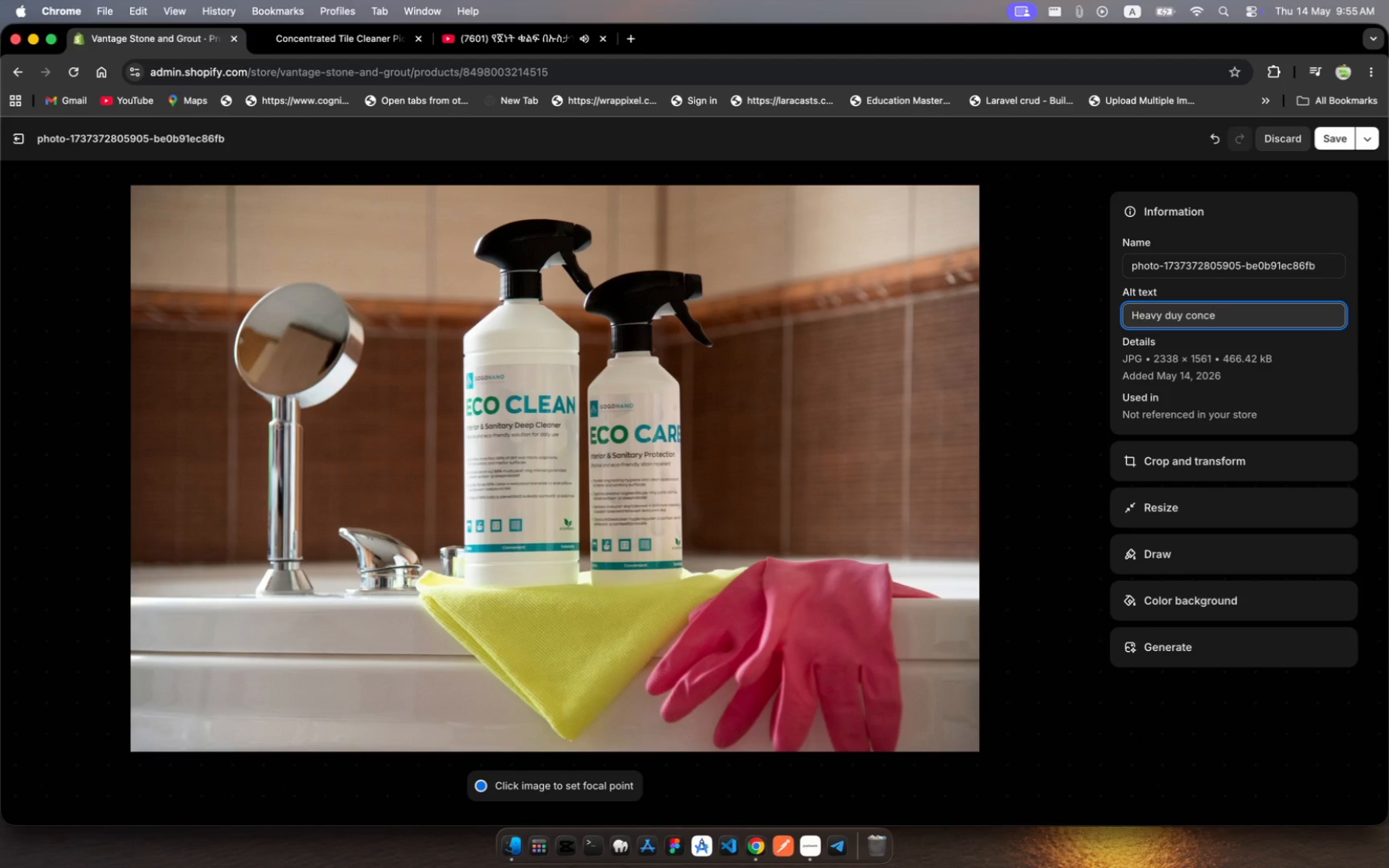 
type(ntrated )
 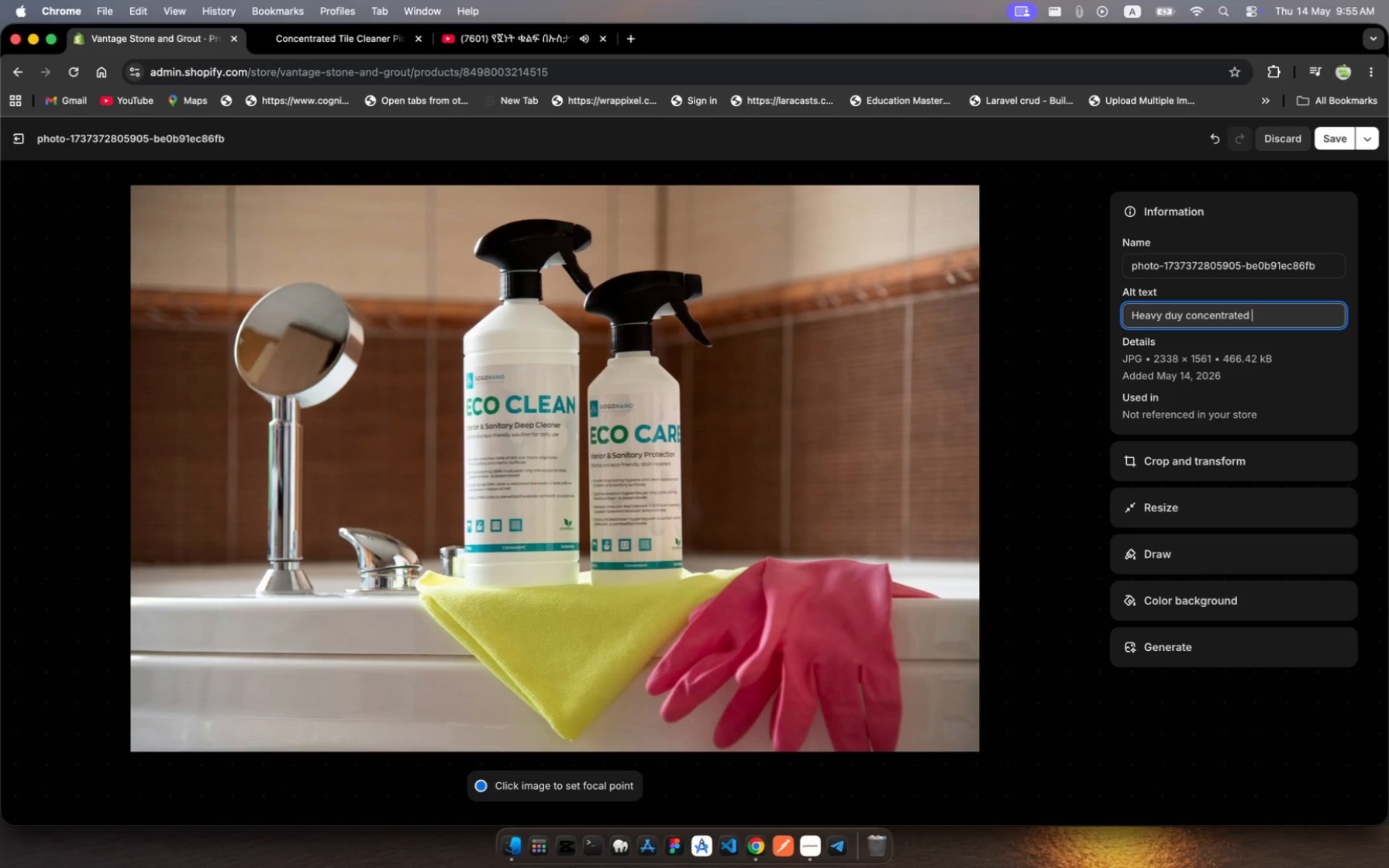 
type(tie cleaer )
 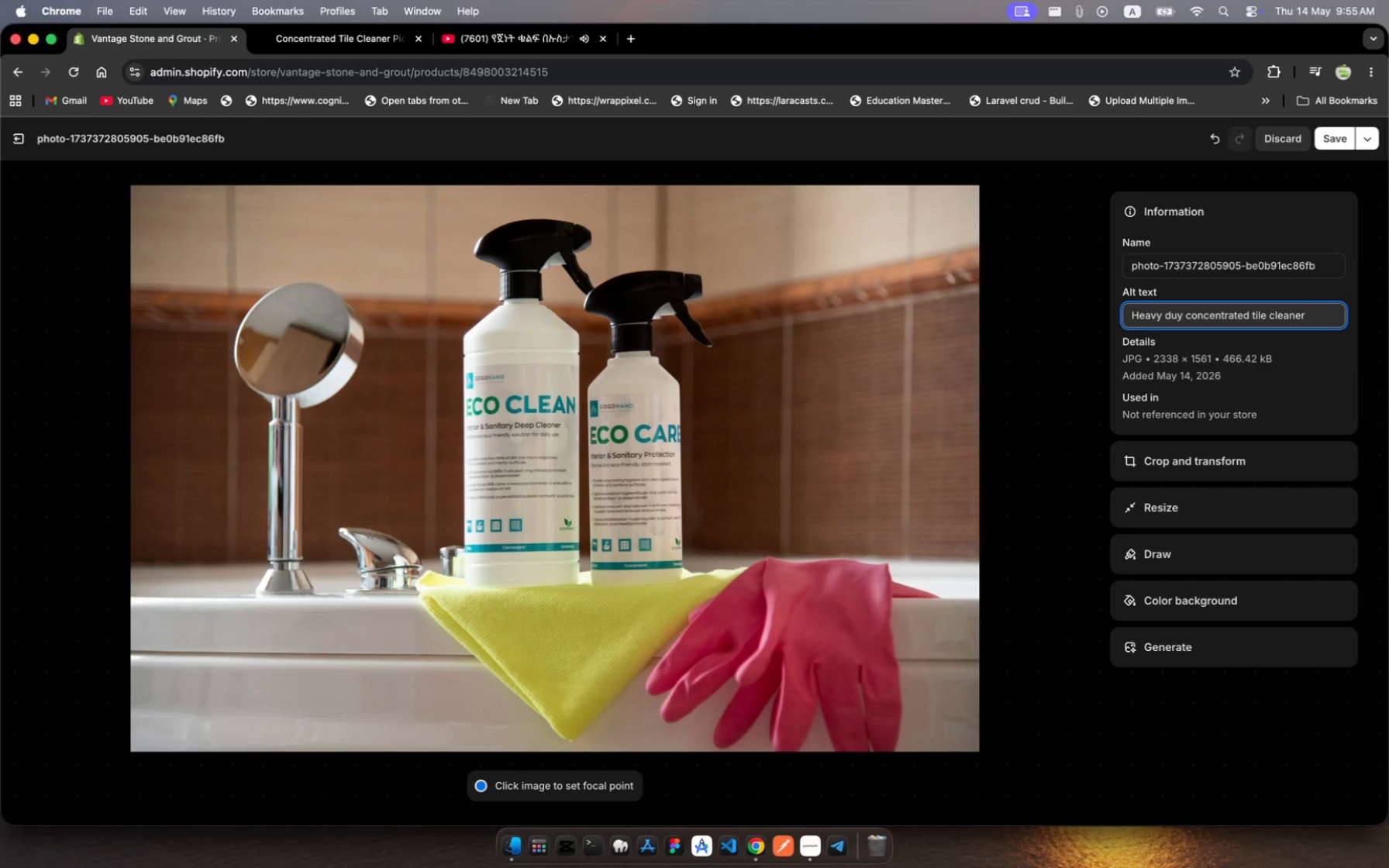 
hold_key(key=N, duration=0.35)
 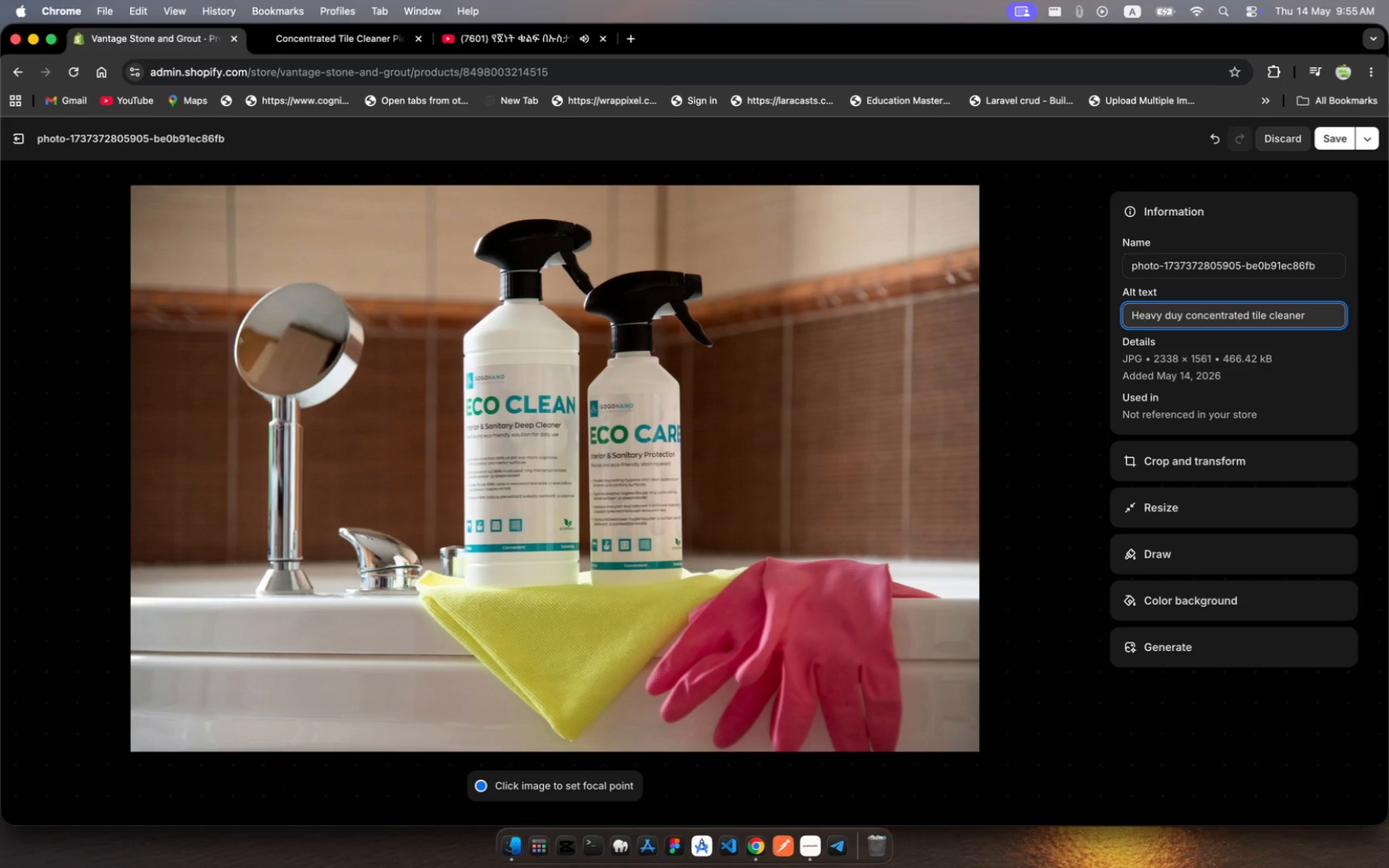 
type(for grout )
 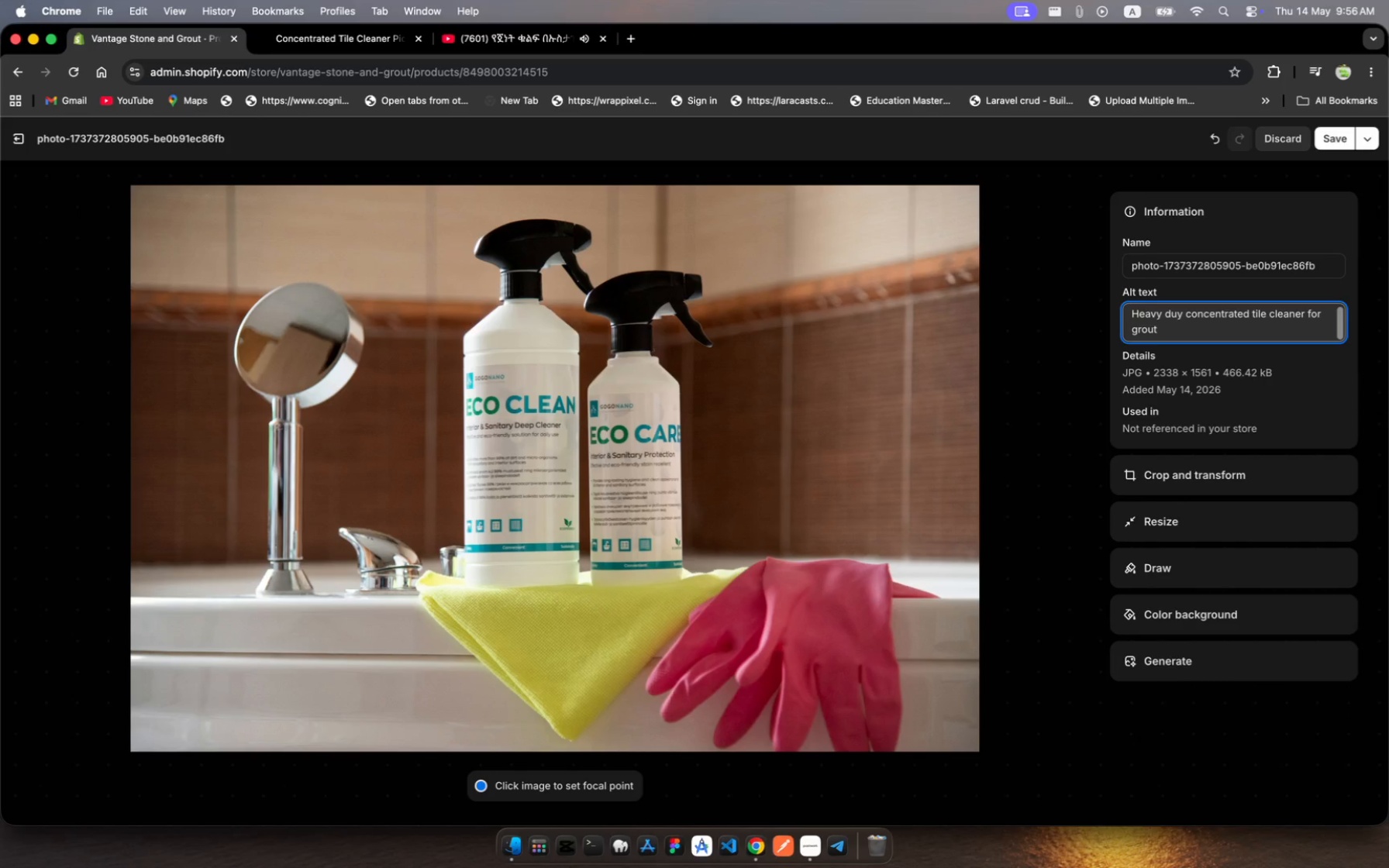 
wait(7.57)
 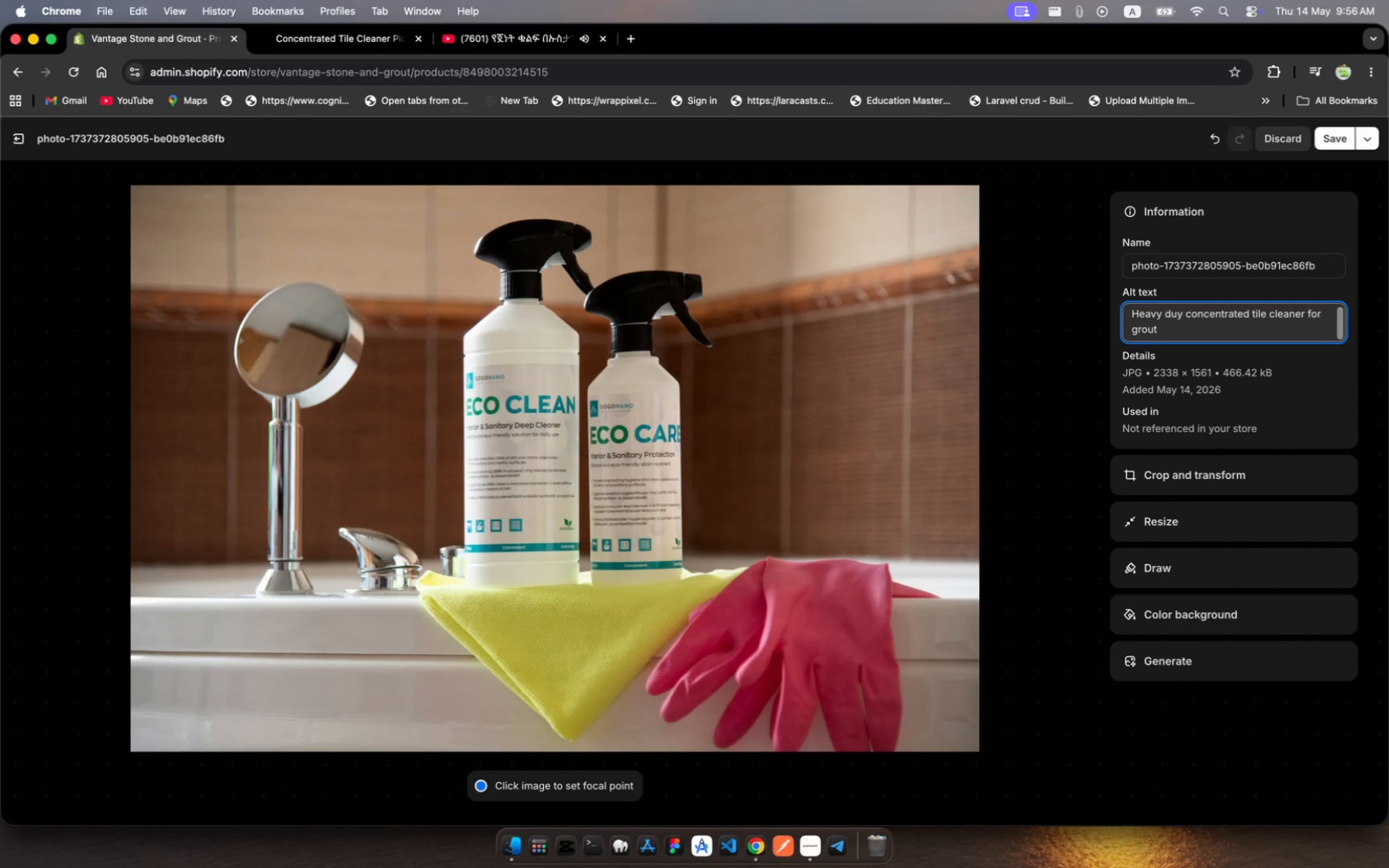 
type(ad)
 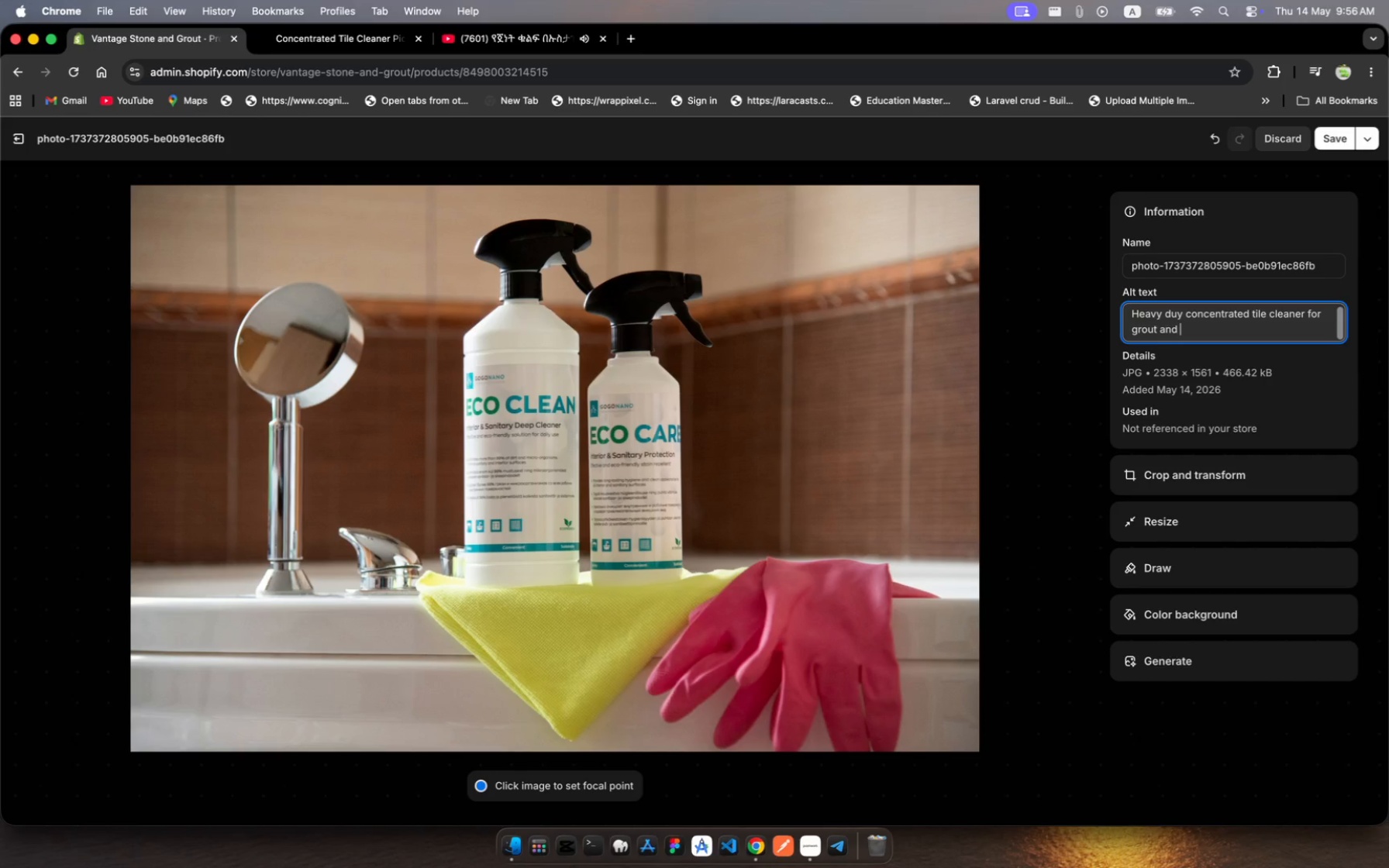 
hold_key(key=N, duration=0.38)
 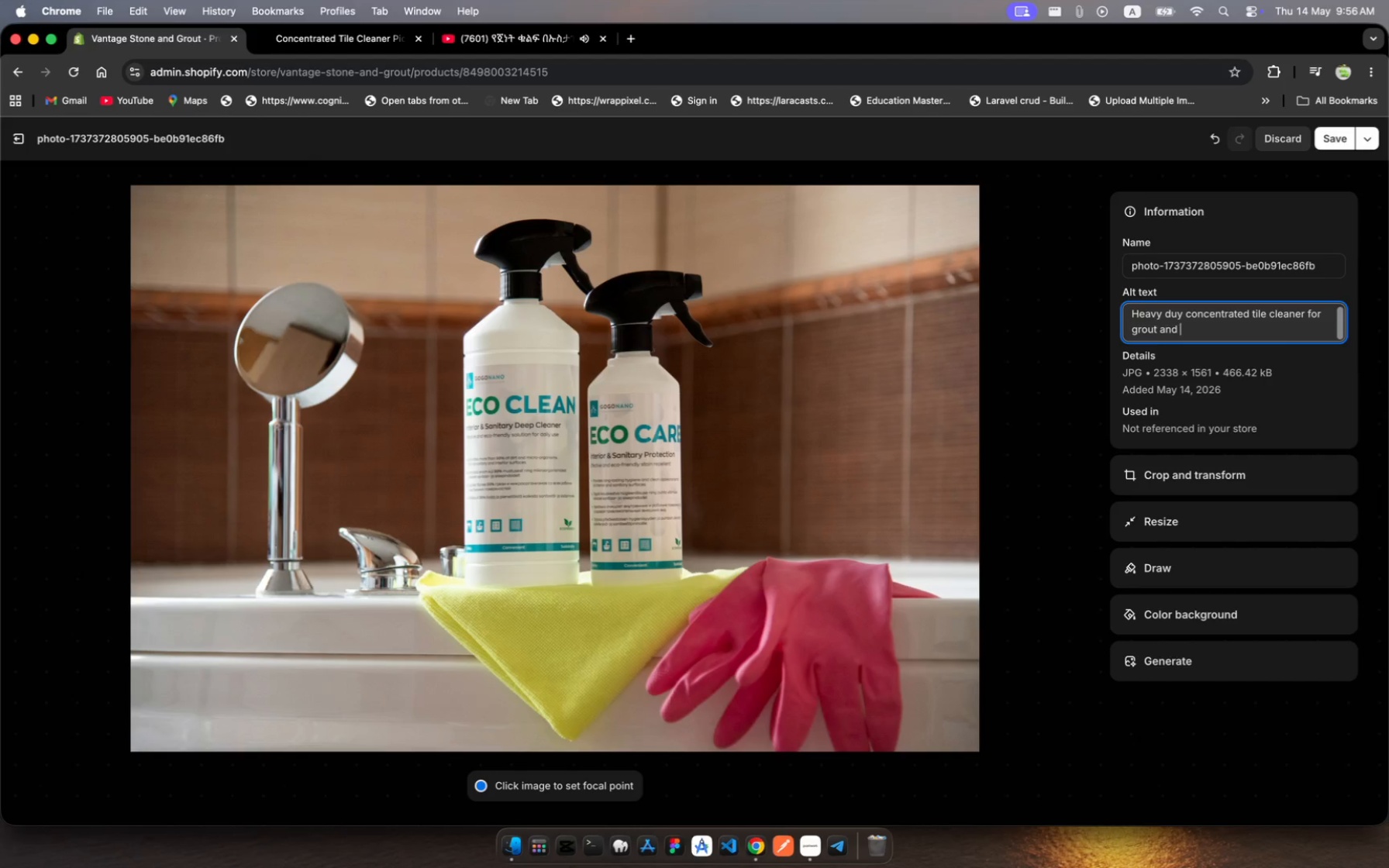 
hold_key(key=Space, duration=0.3)
 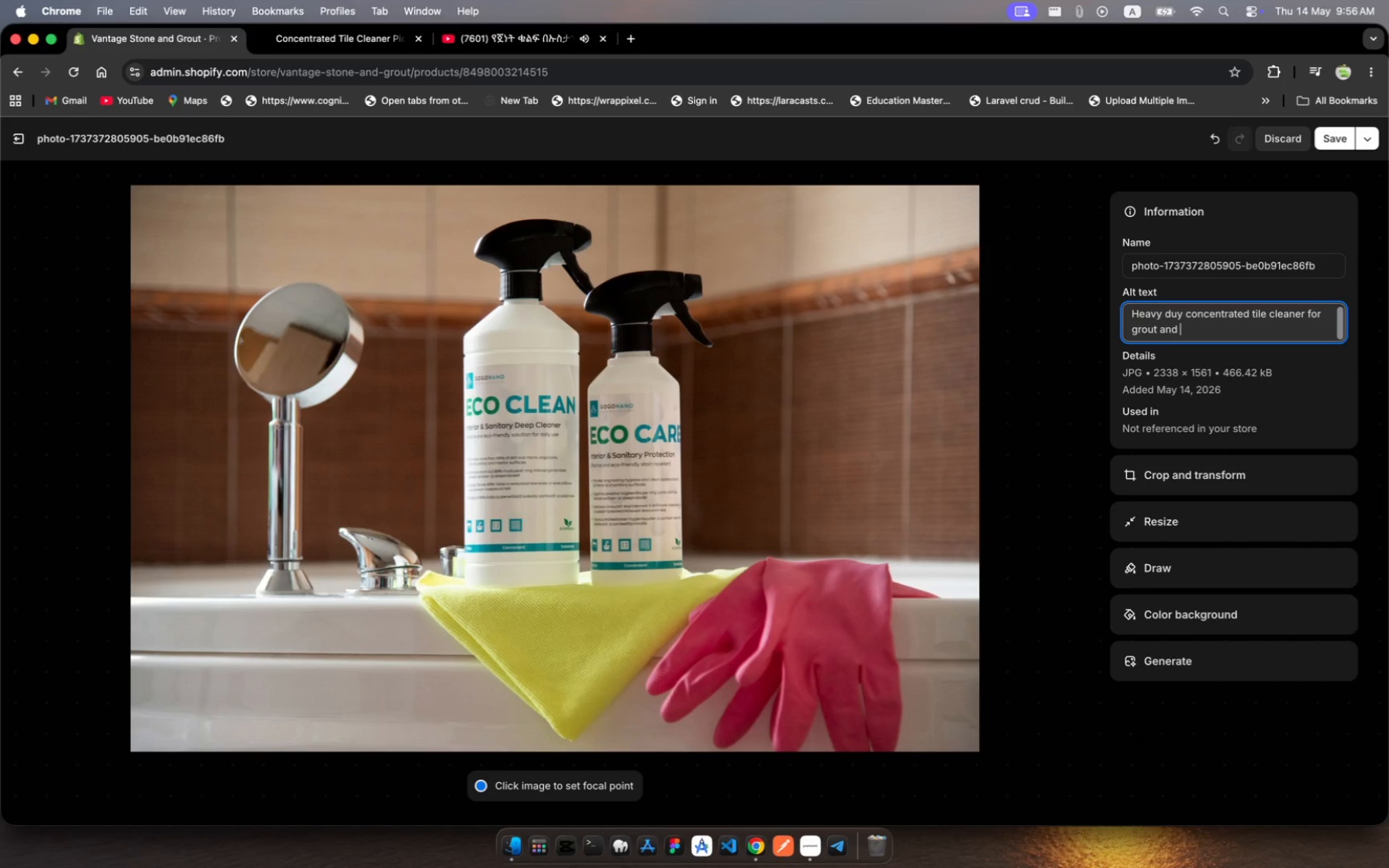 
type(natural sto )
 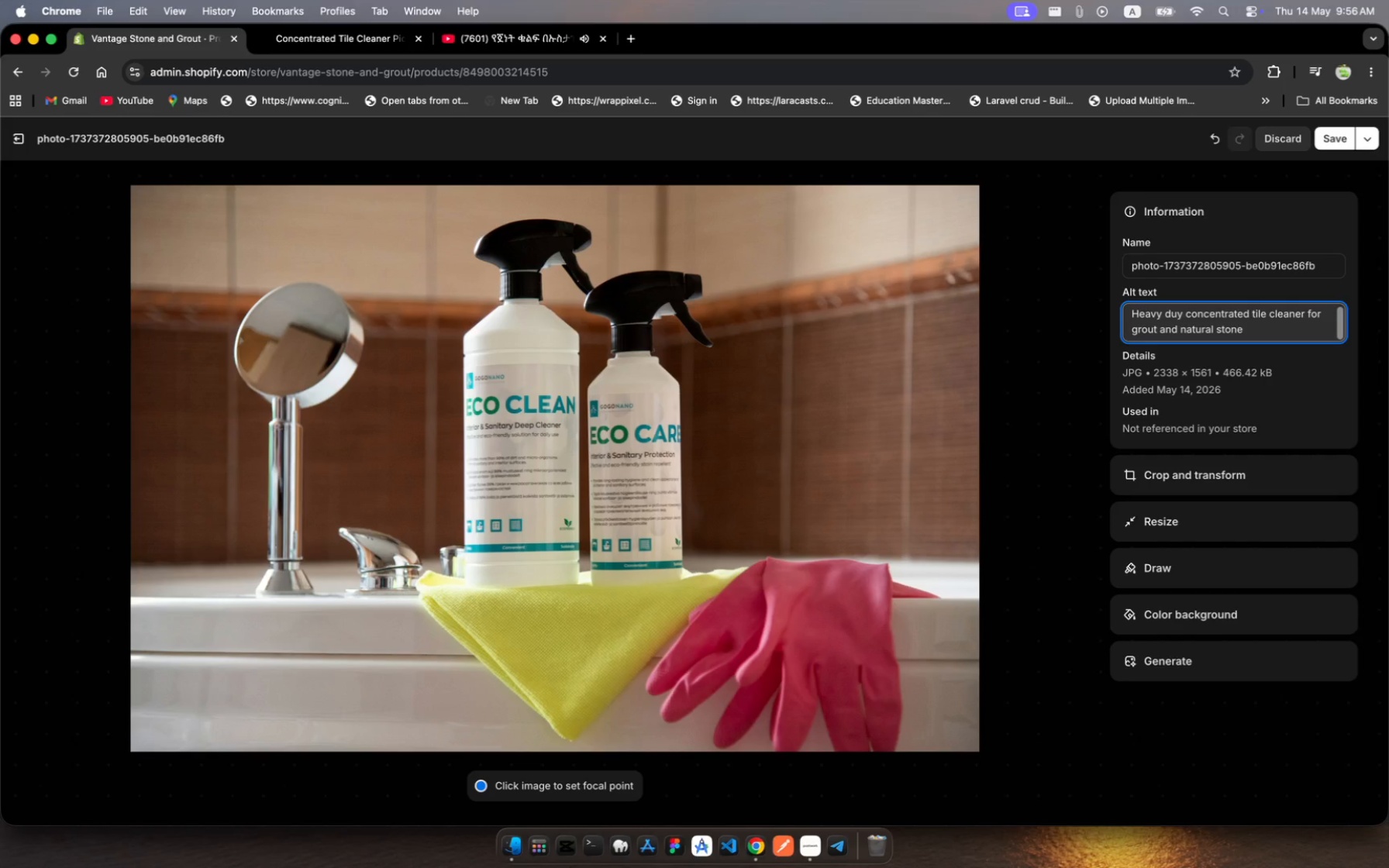 
hold_key(key=E, duration=0.32)
 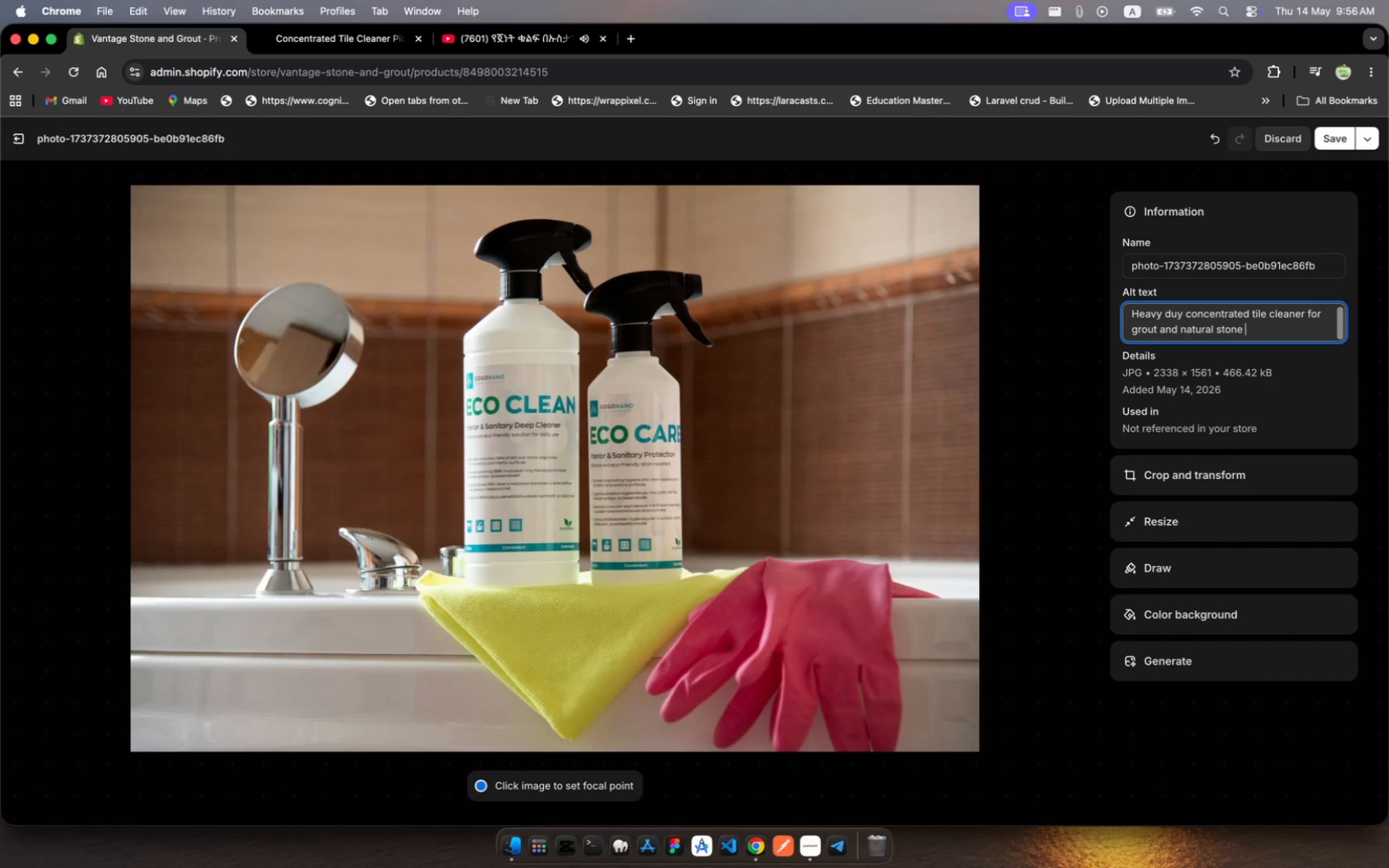 
type(deep cleaning )
 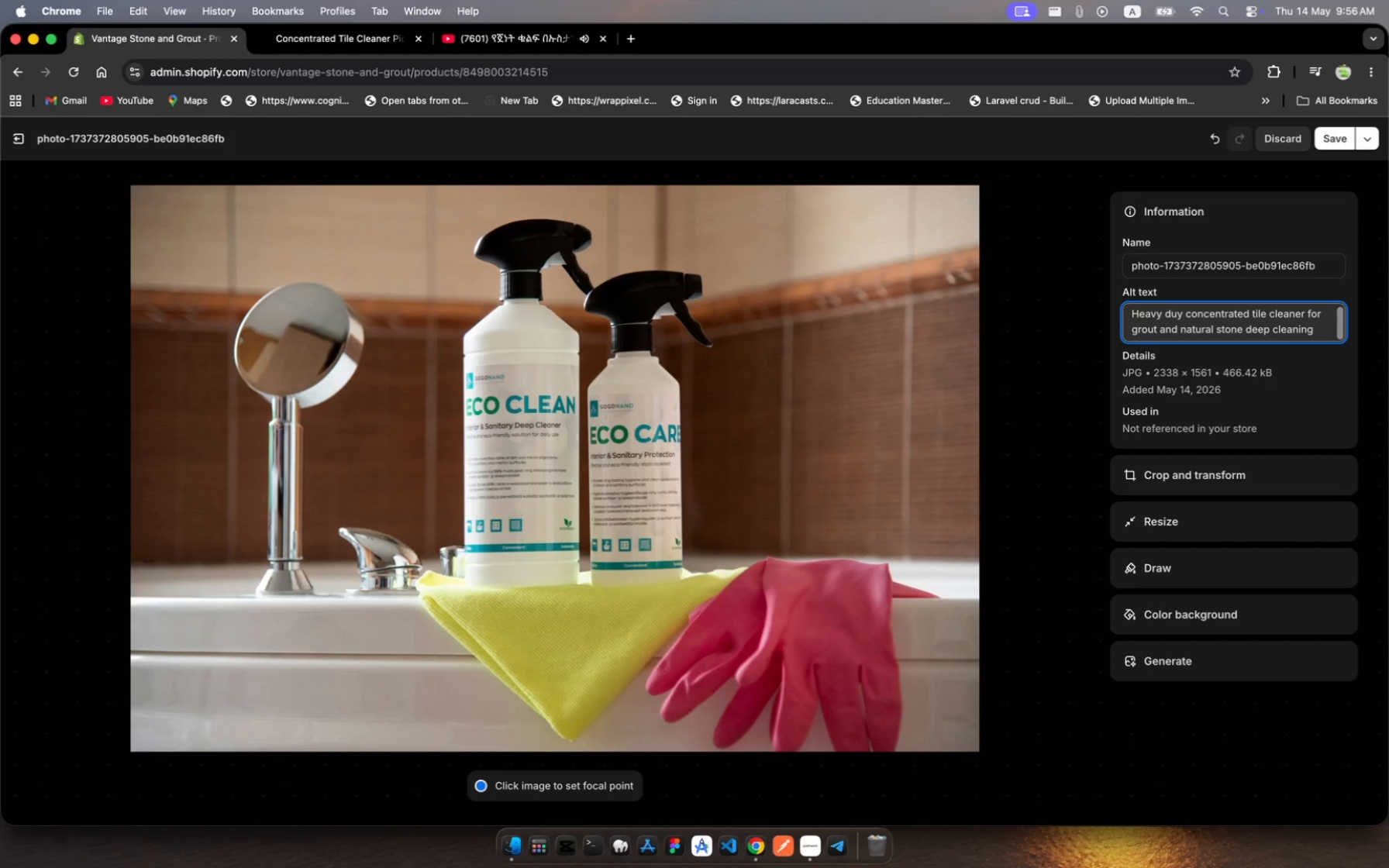 
wait(6.52)
 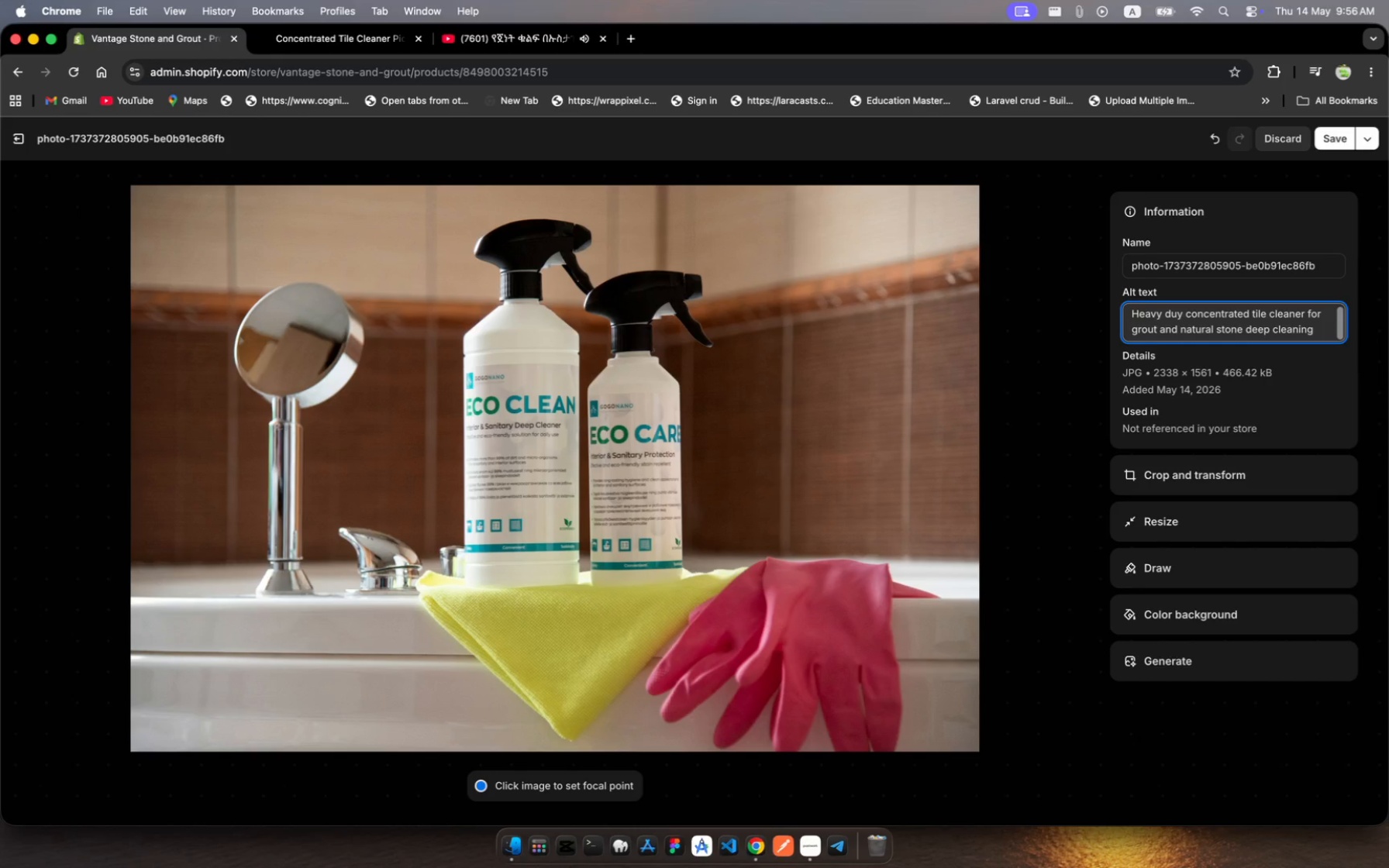 
key(Minus)
 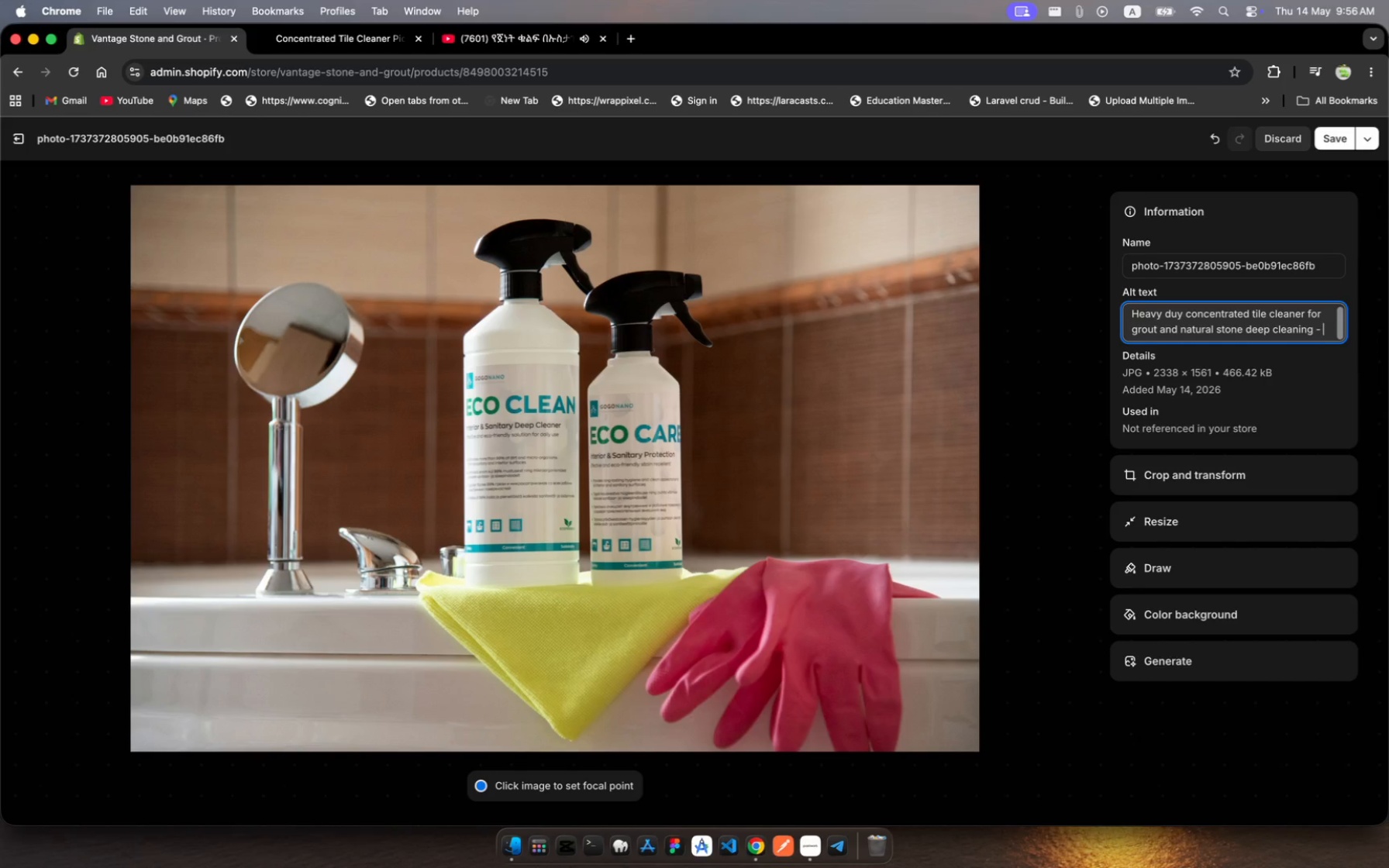 
key(Space)
 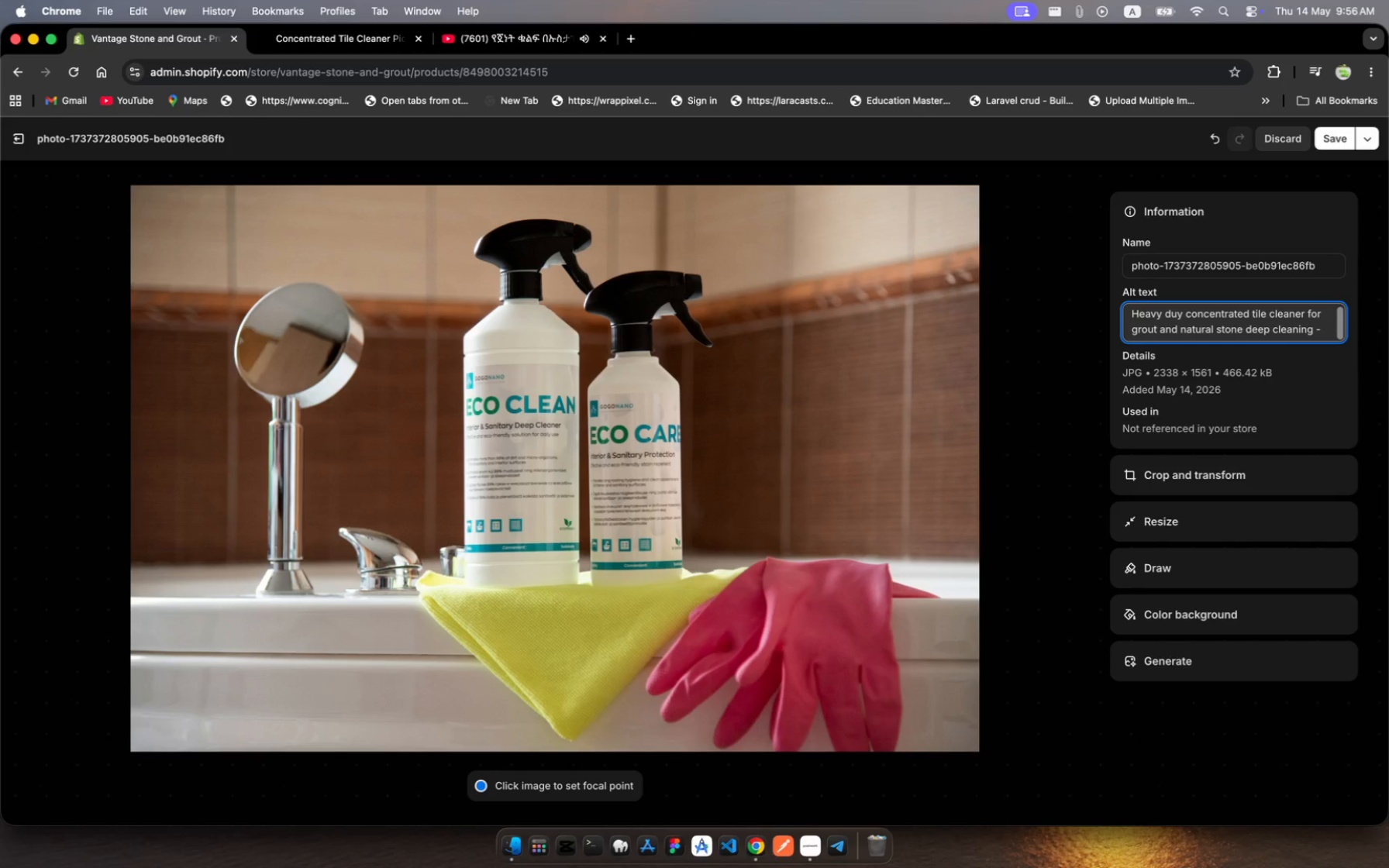 
wait(7.14)
 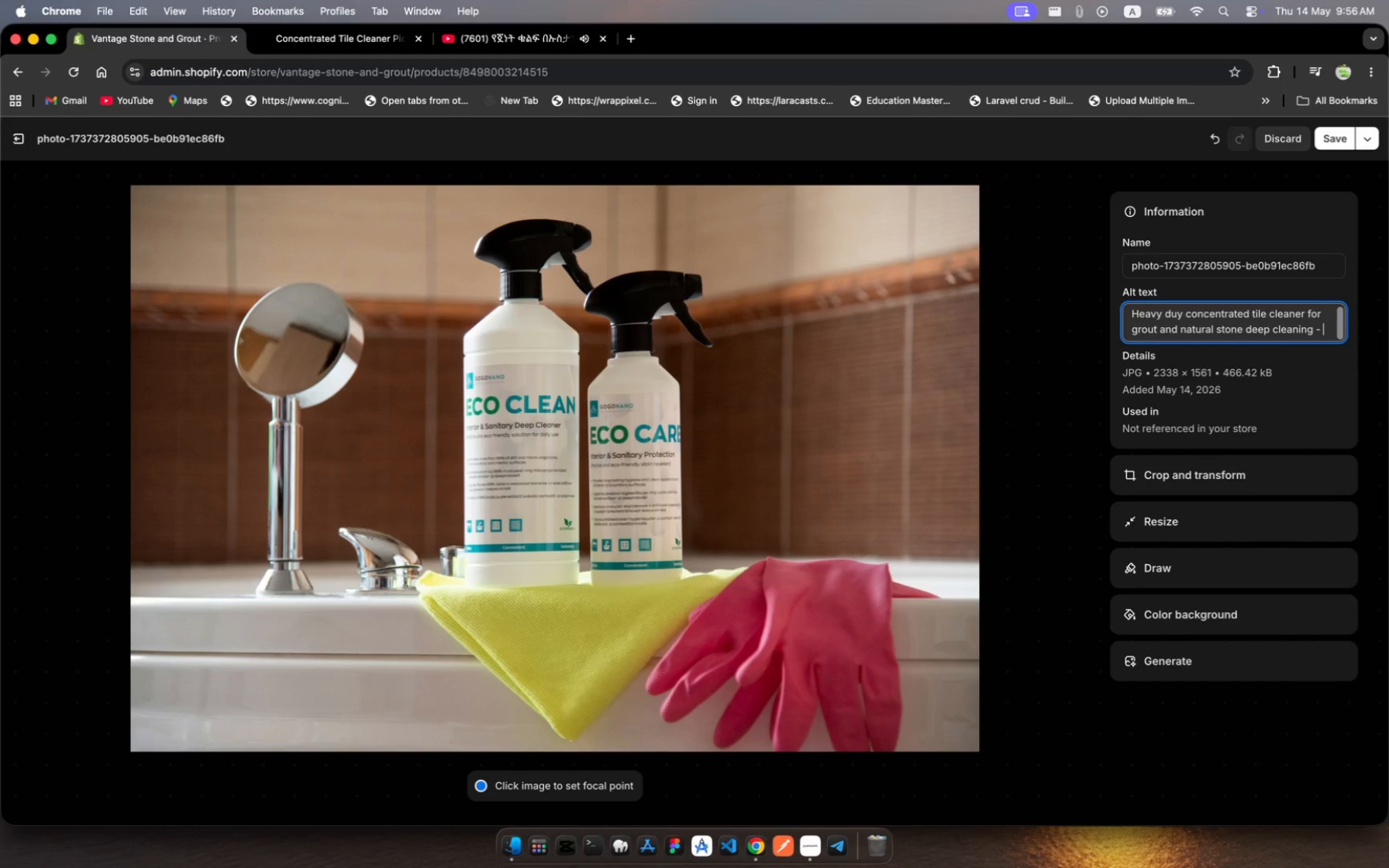 
type(Vantae Stoe ad Grout)
 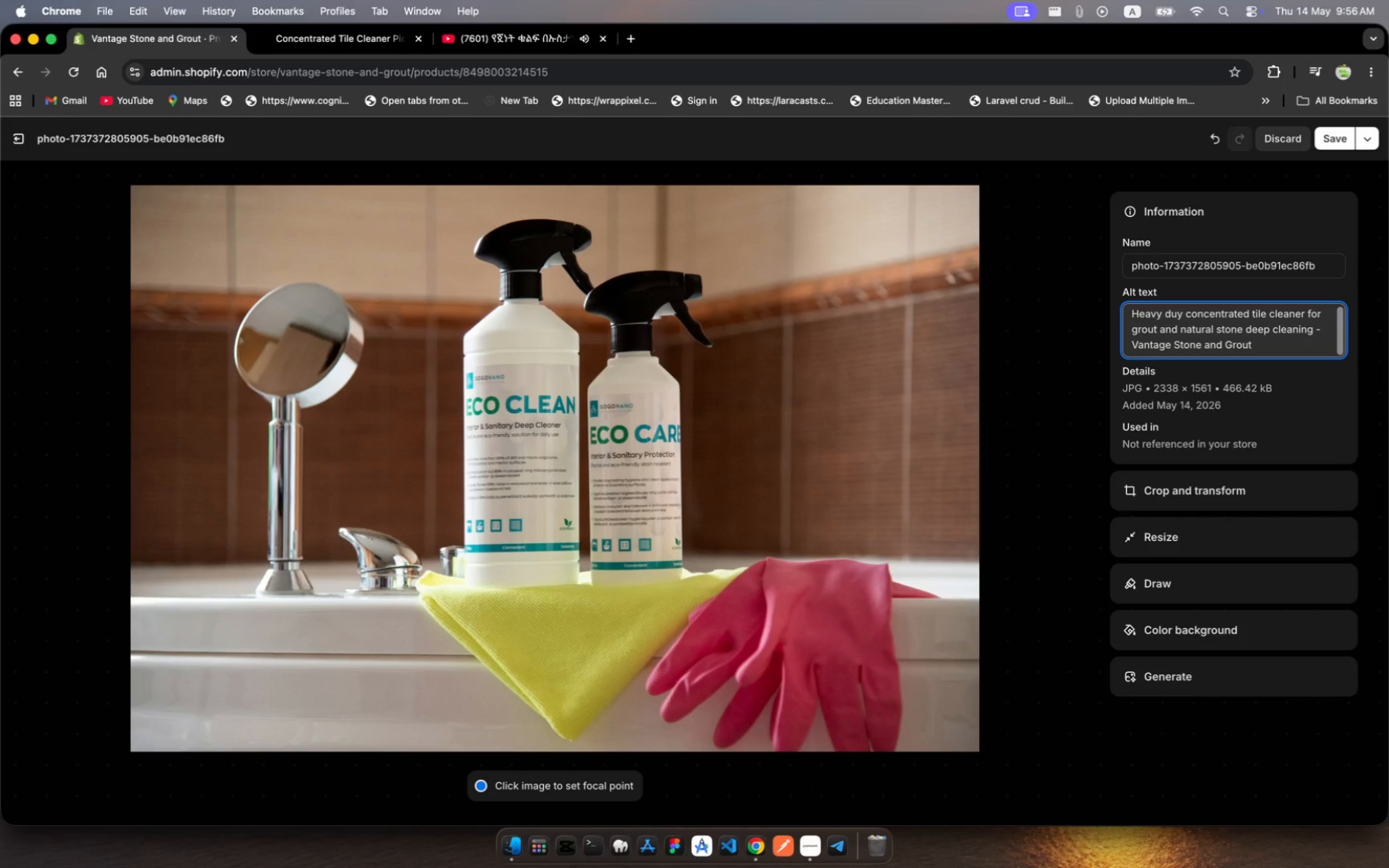 
left_click([1336, 140])
 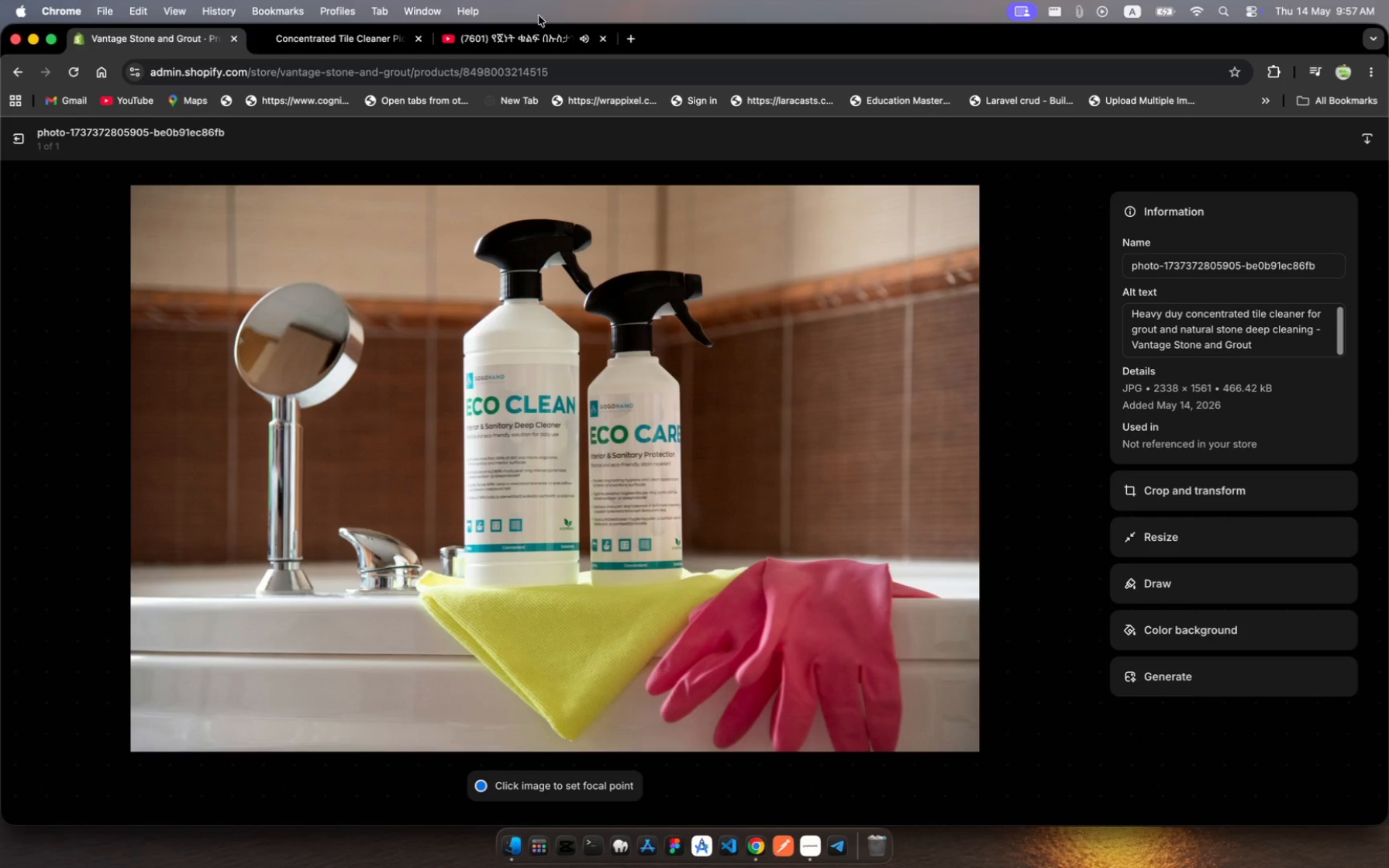 
wait(6.65)
 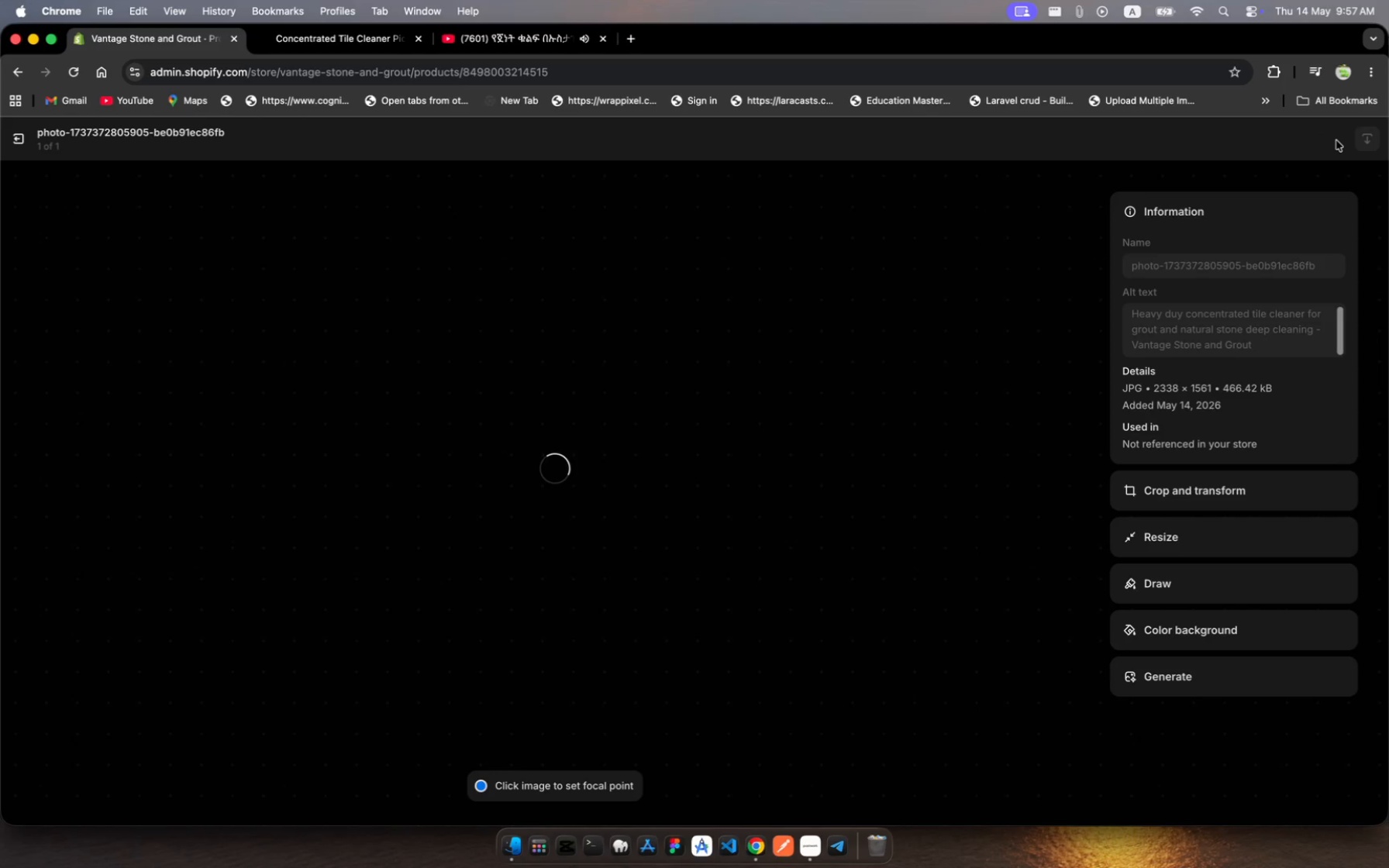 
left_click([23, 143])
 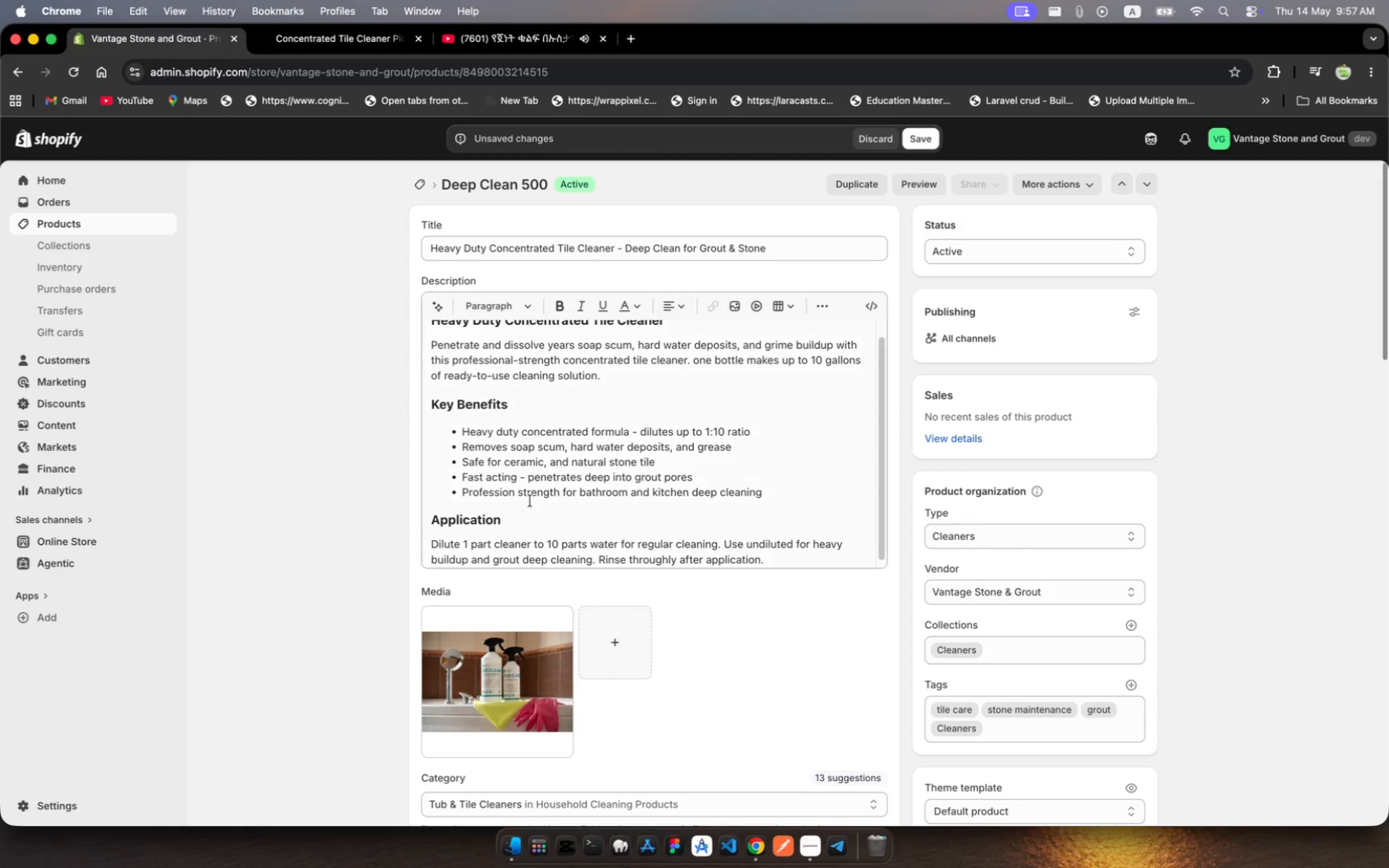 
scroll: coordinate [674, 591], scroll_direction: up, amount: 6.0
 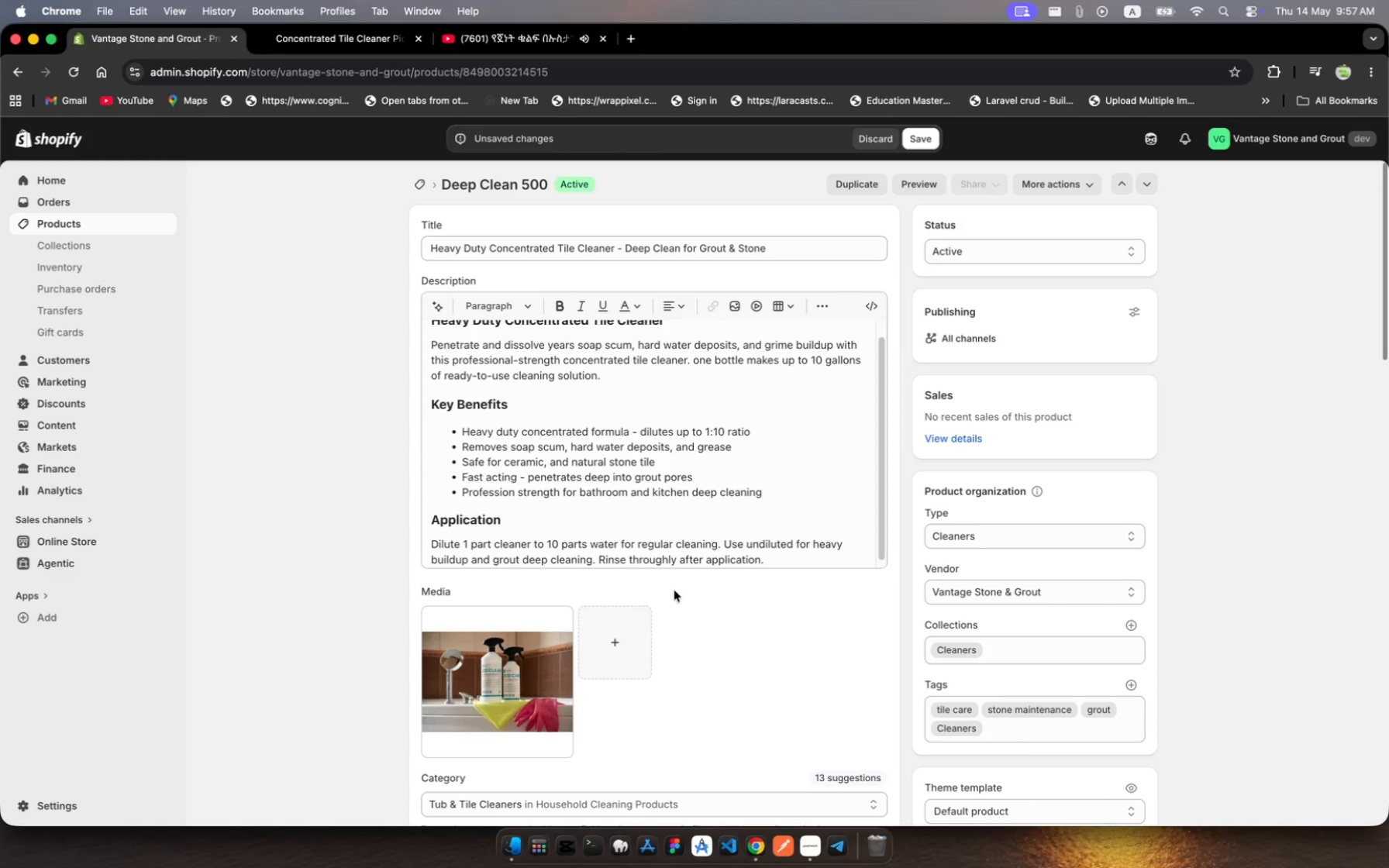 
scroll: coordinate [769, 626], scroll_direction: down, amount: 35.0
 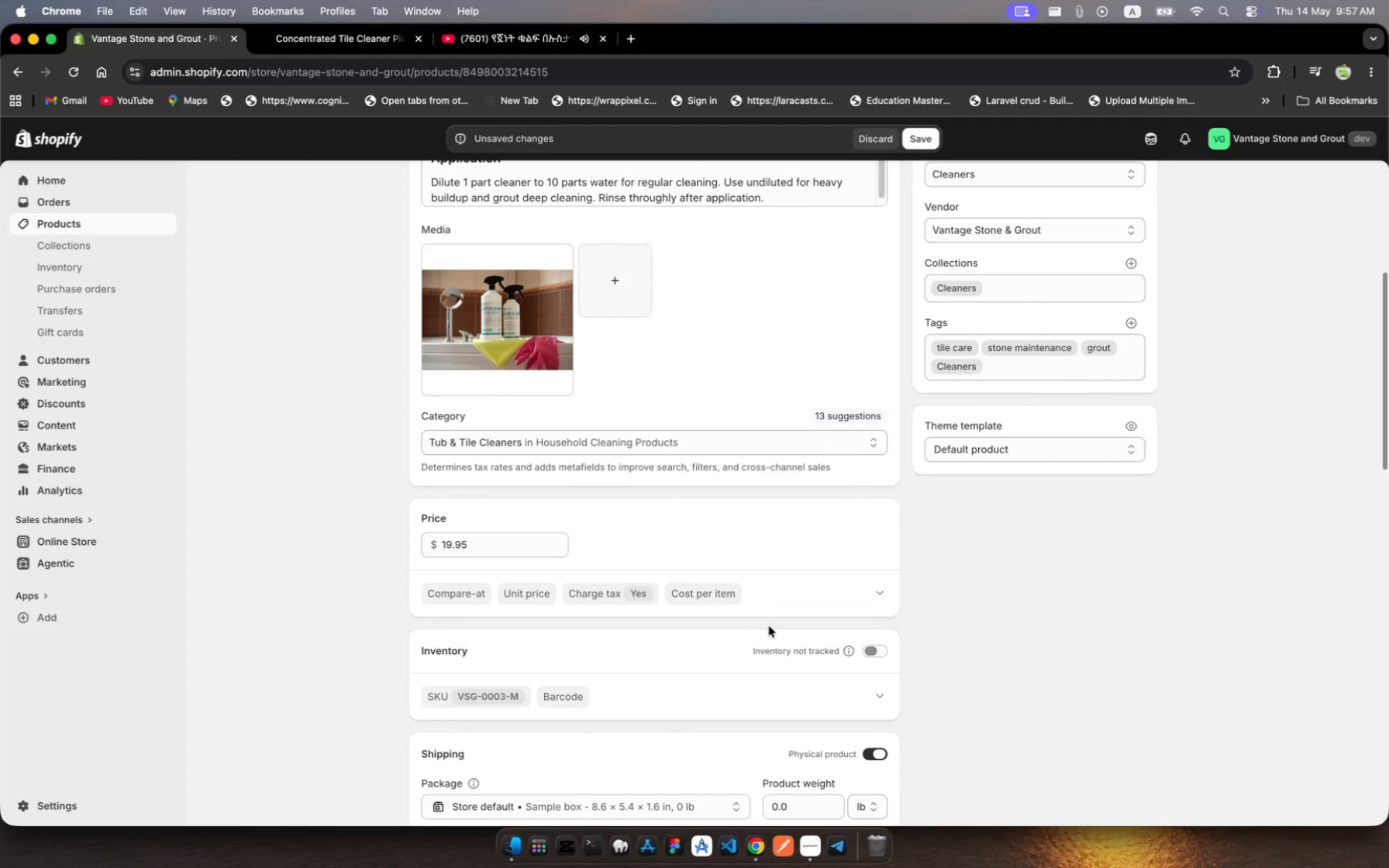 
scroll: coordinate [769, 626], scroll_direction: up, amount: 14.0
 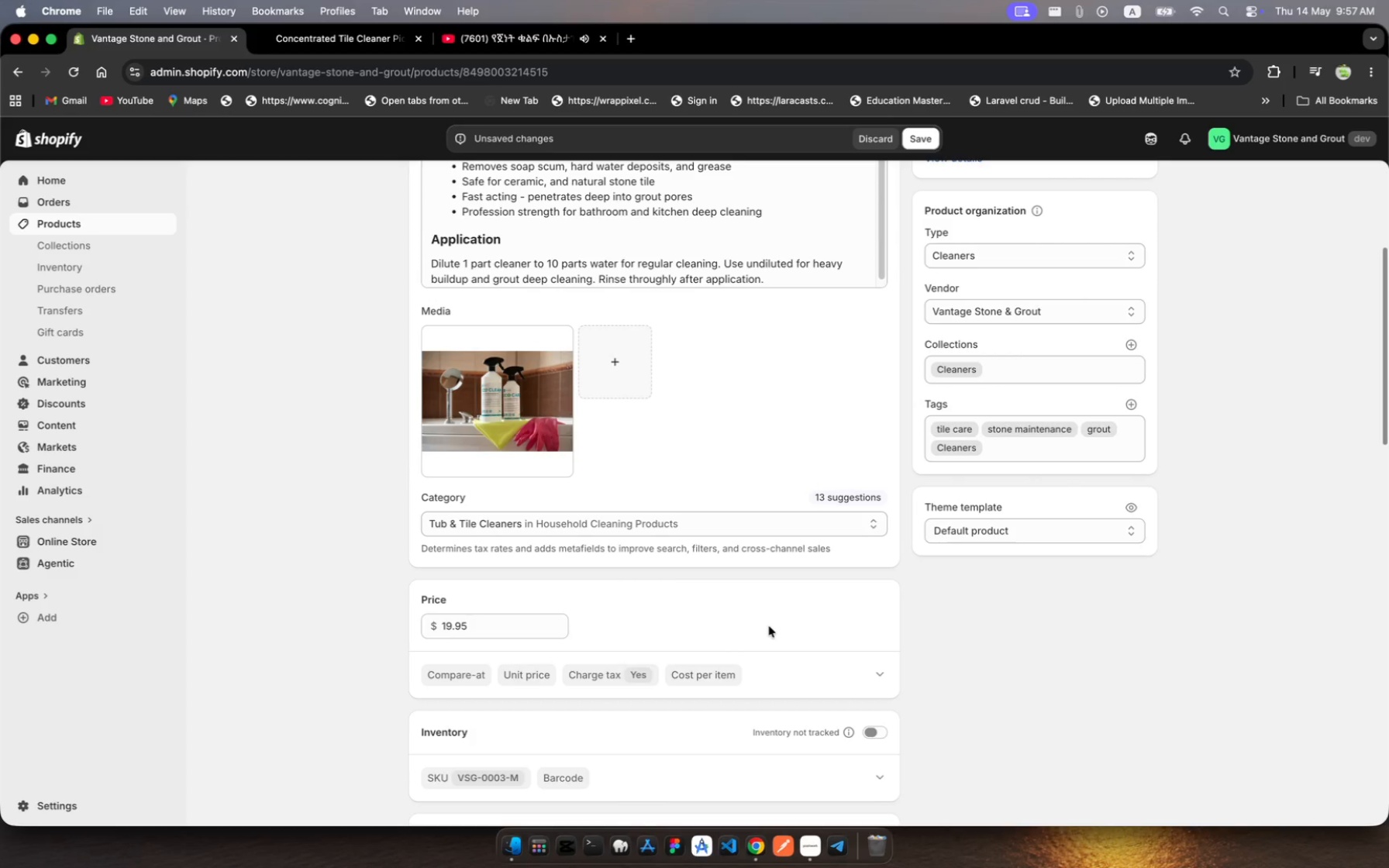 
wait(6.26)
 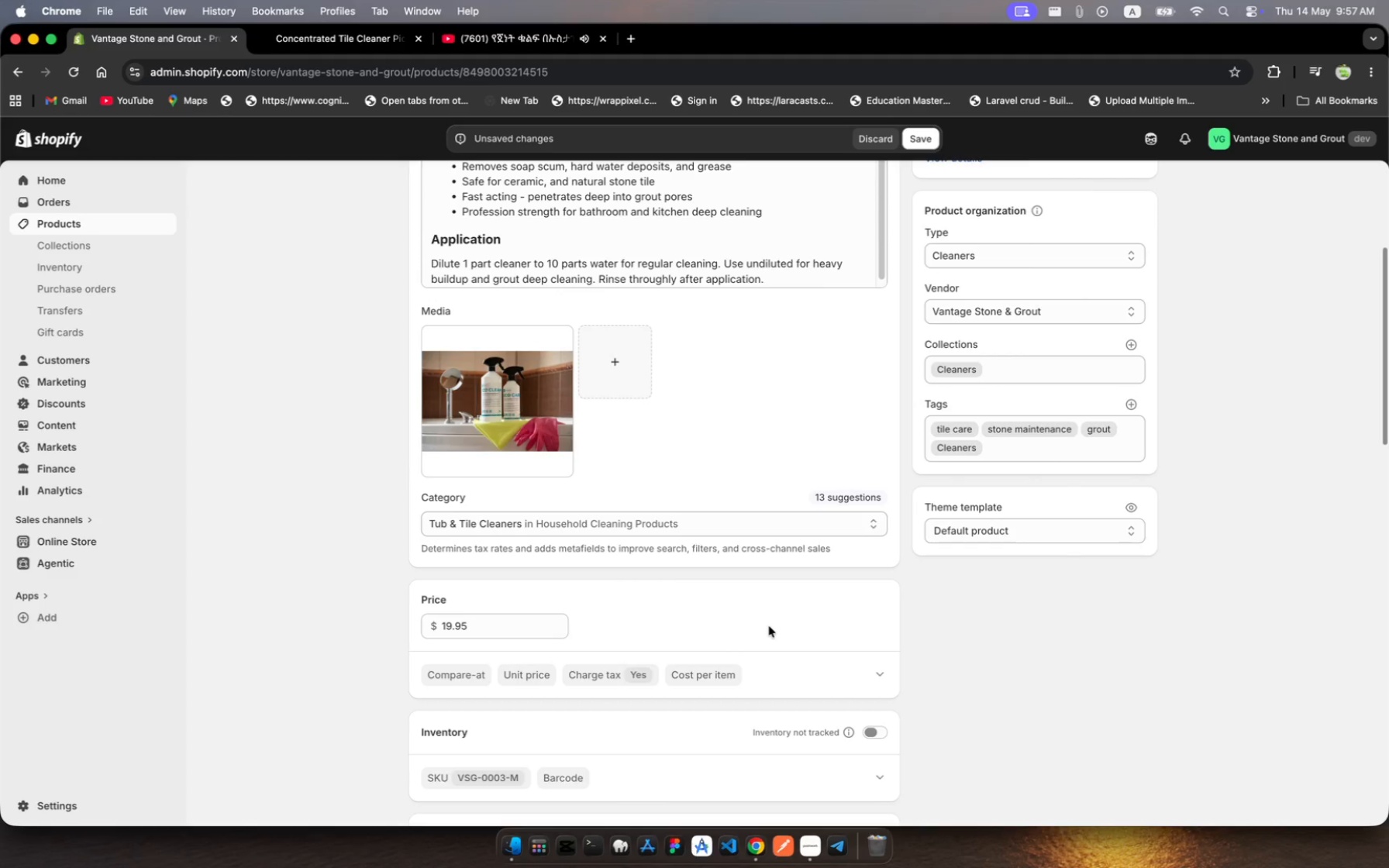 
scroll: coordinate [707, 521], scroll_direction: down, amount: 22.0
 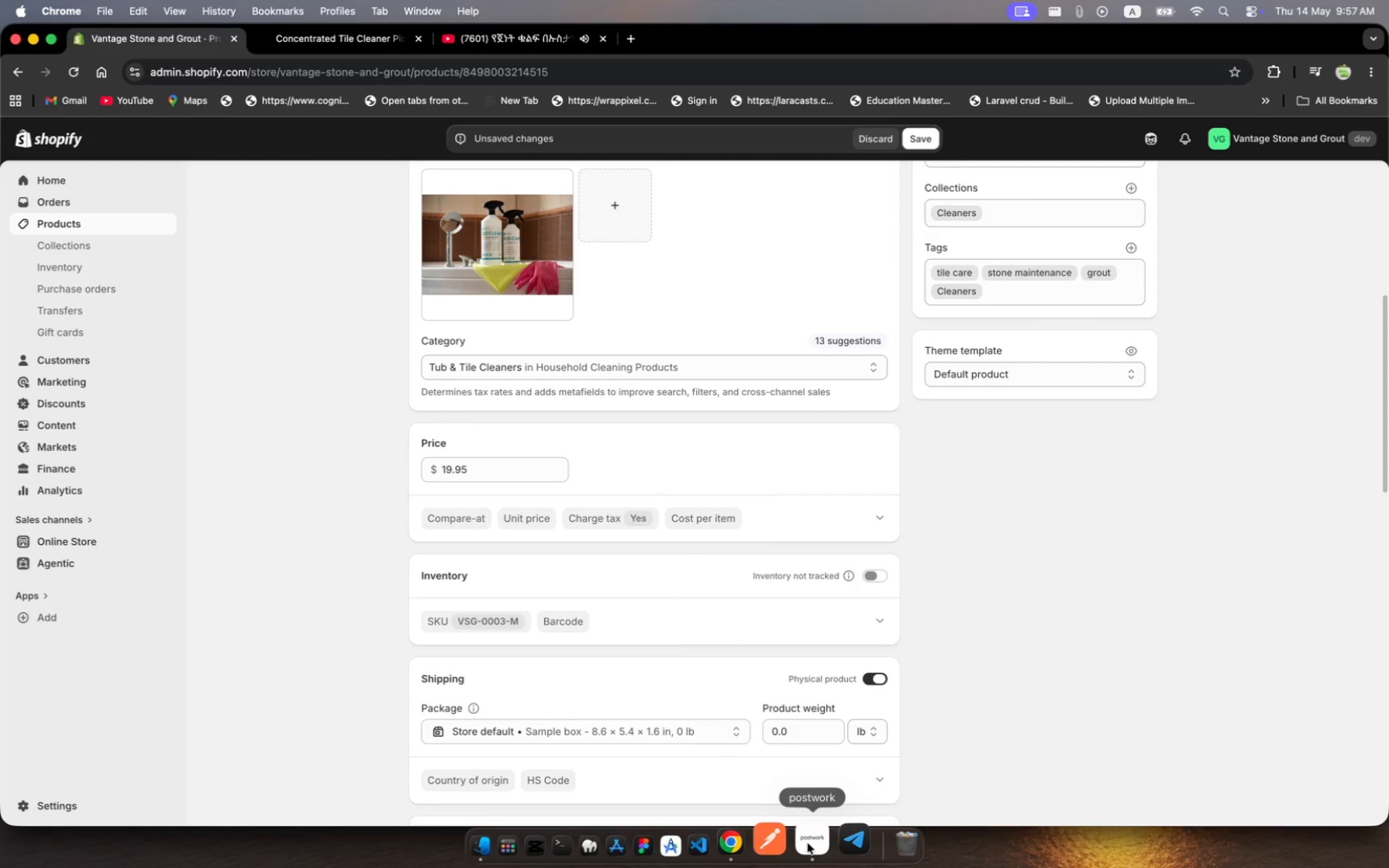 
left_click([808, 843])